 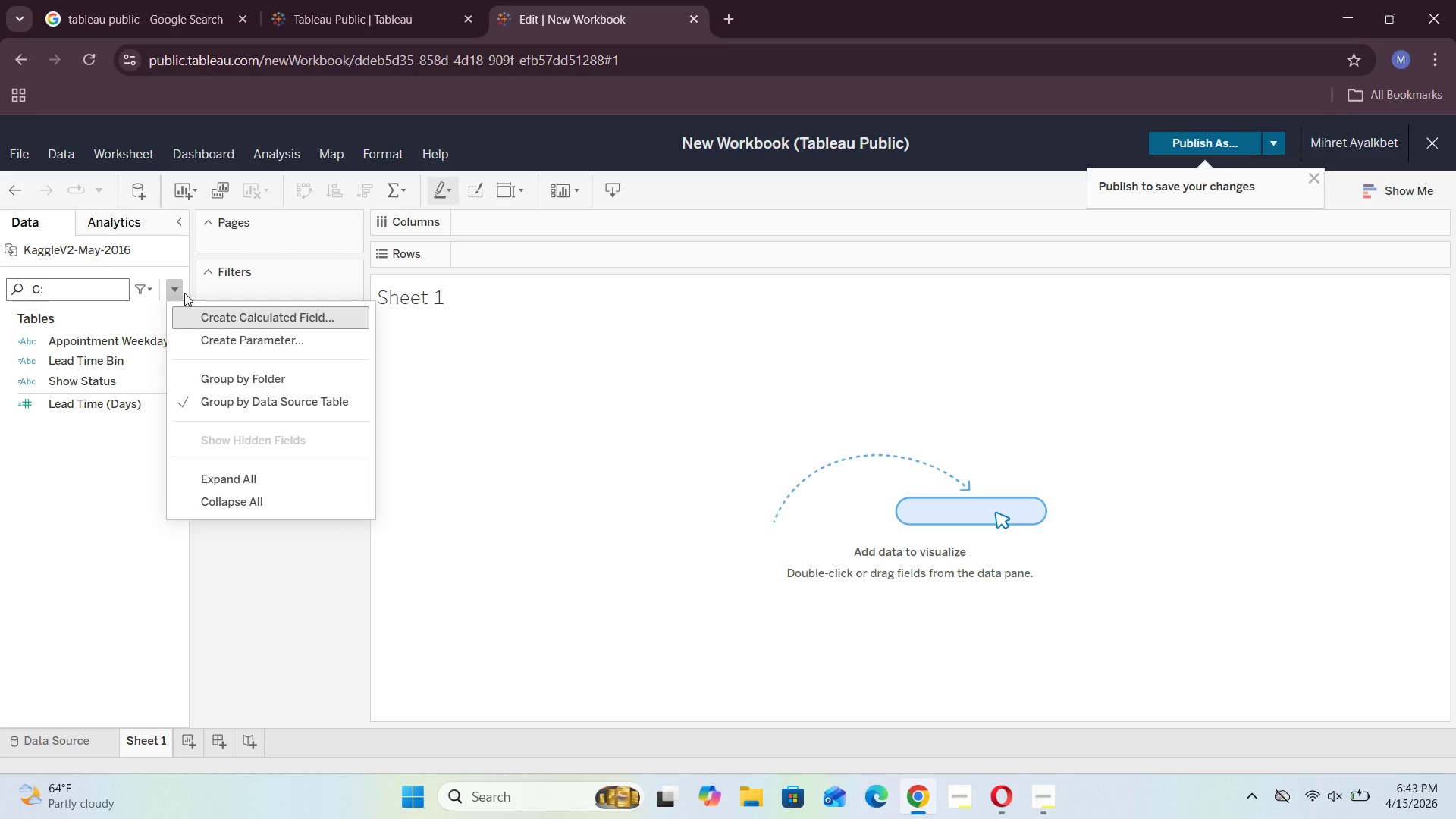 
left_click([237, 321])
 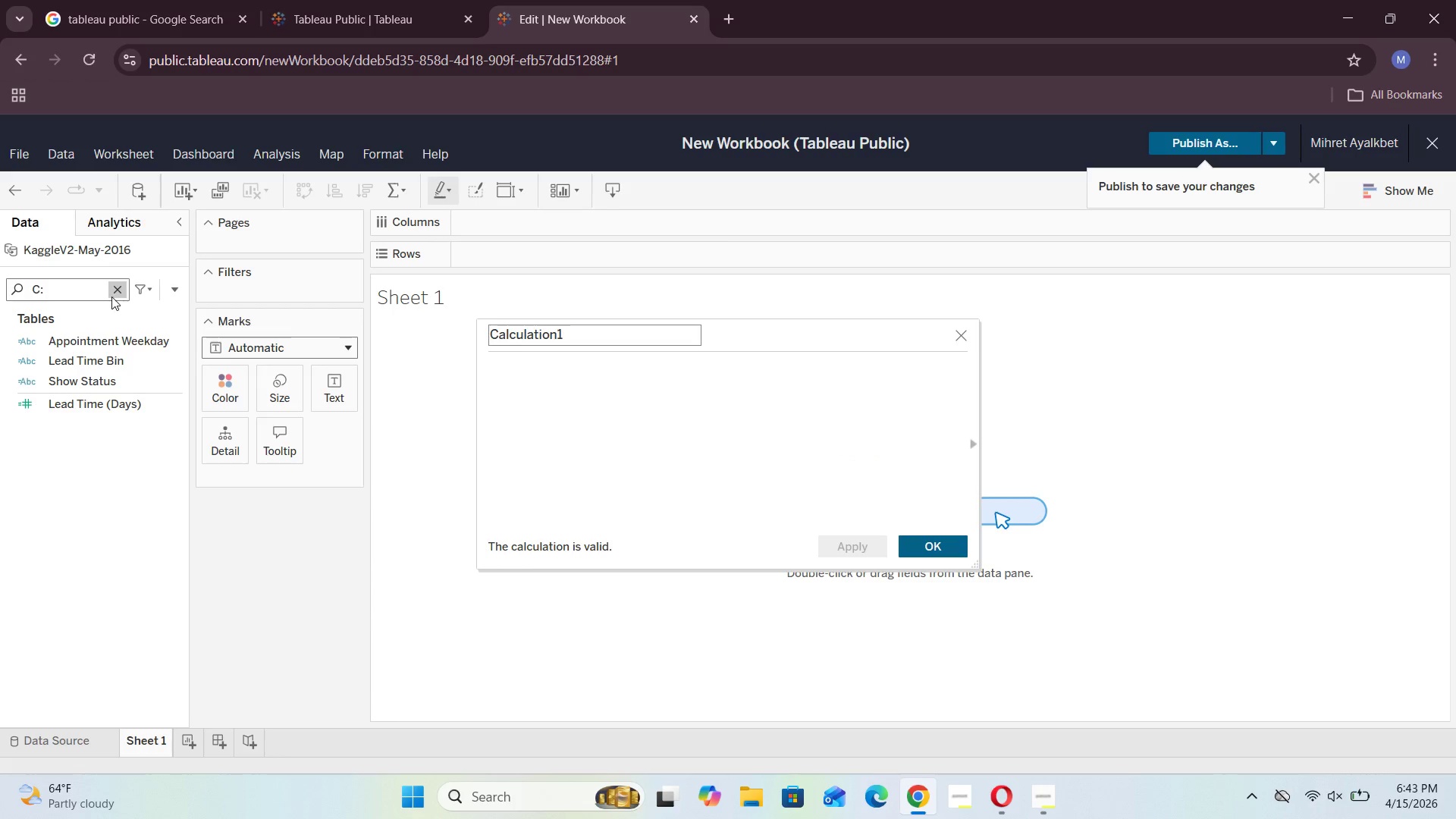 
left_click([119, 290])
 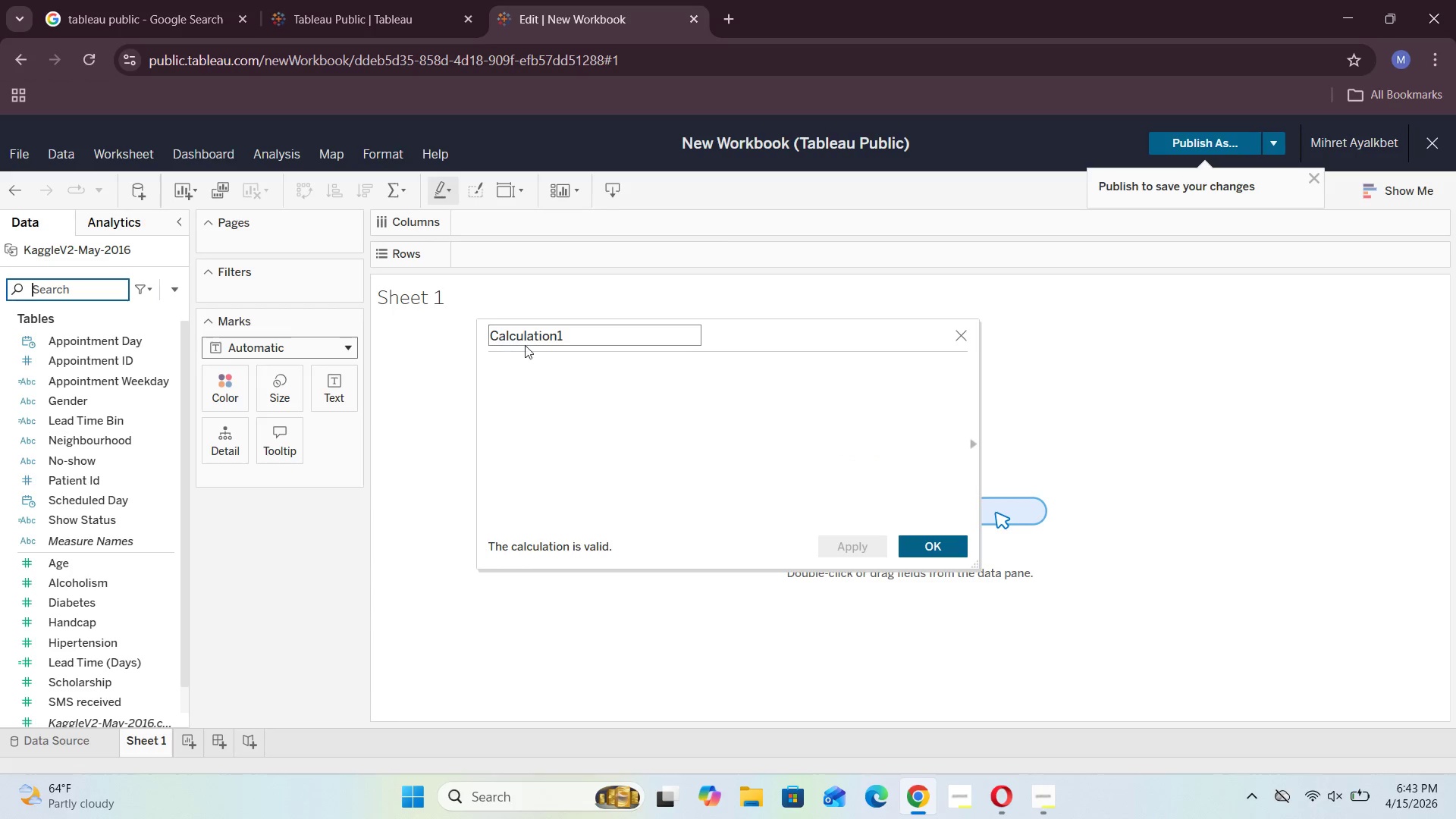 
left_click([538, 339])
 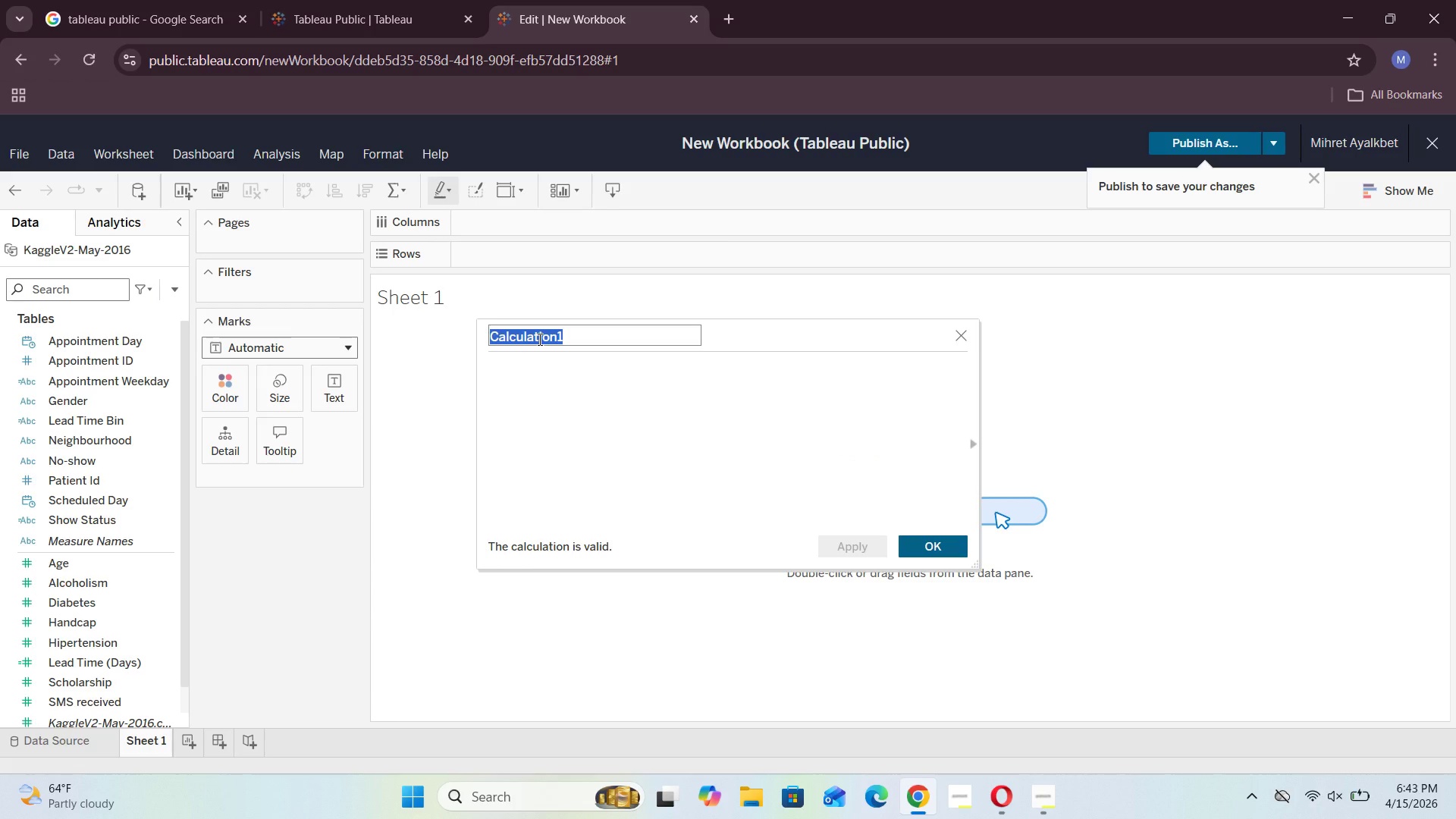 
key(Backspace)
type(No-show Flag )
 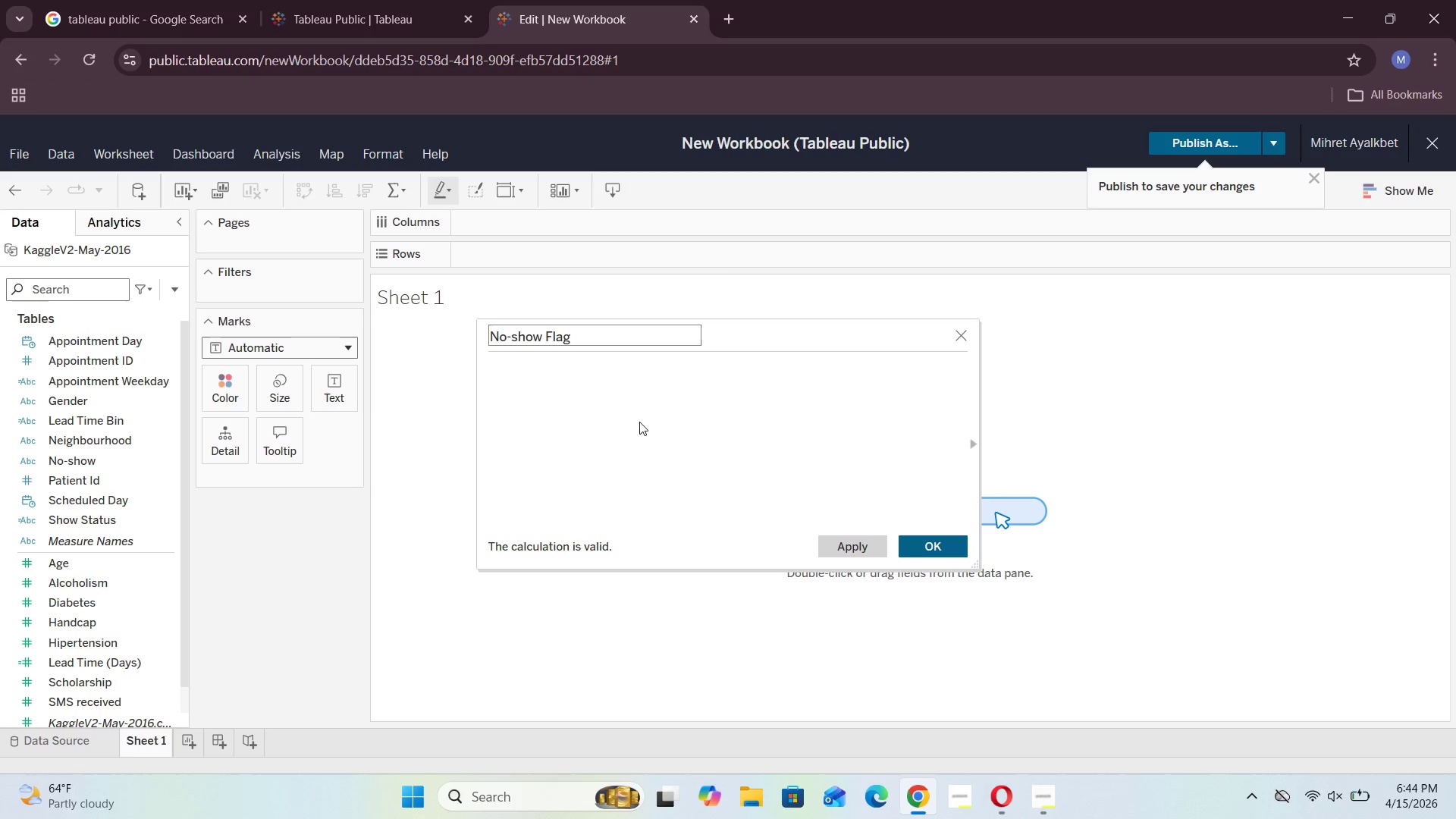 
left_click([548, 404])
 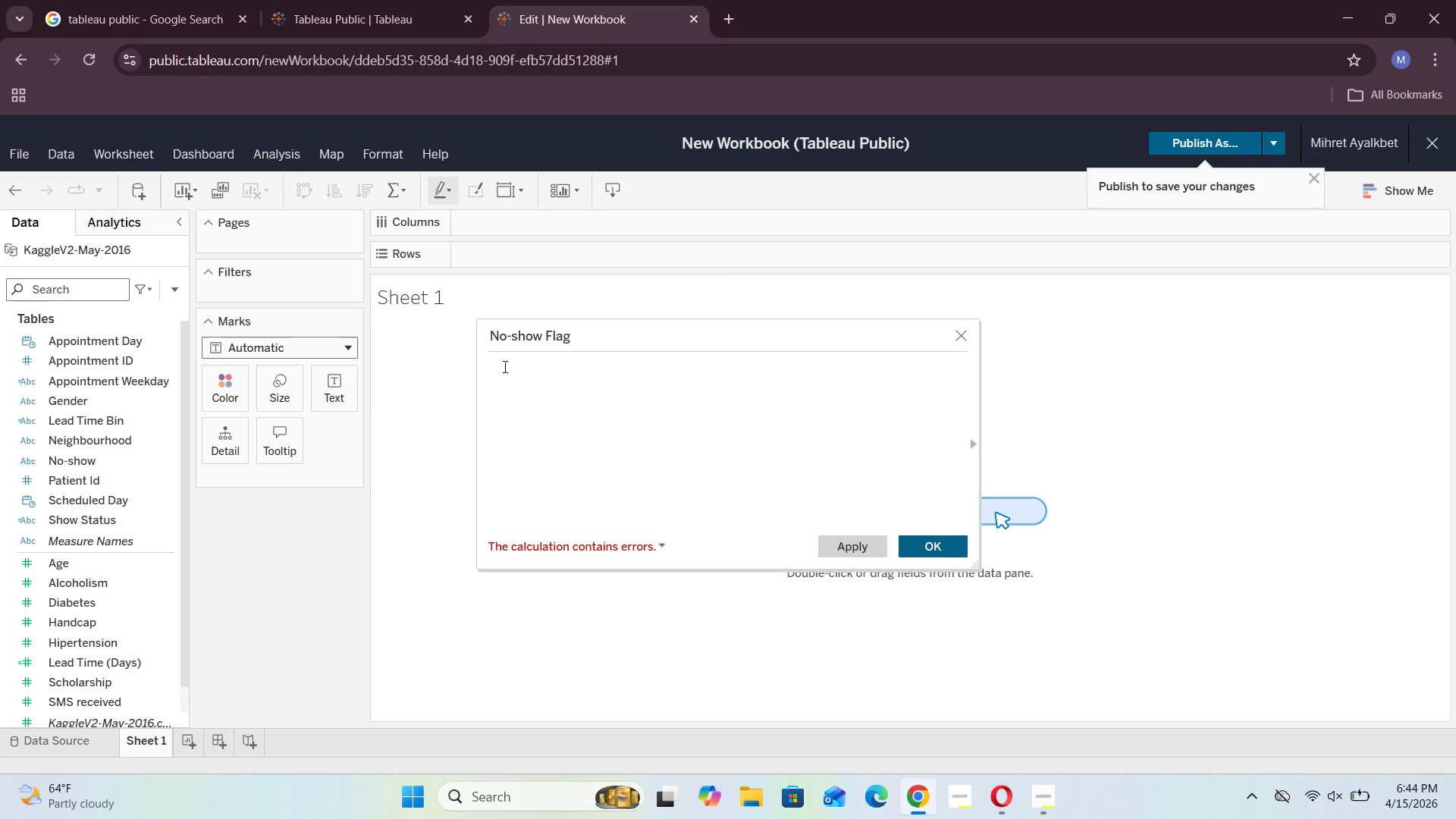 
left_click([504, 366])
 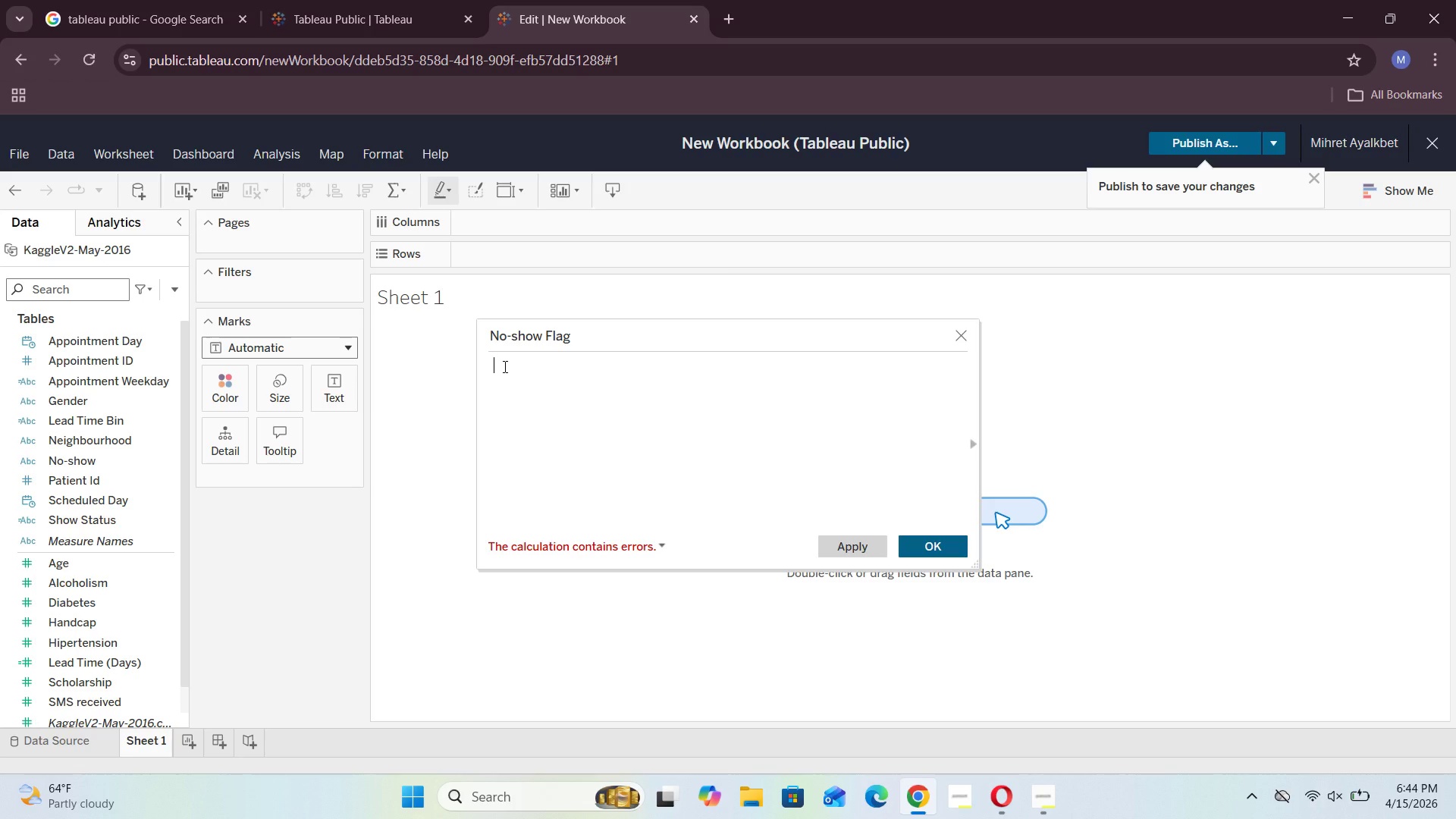 
wait(9.36)
 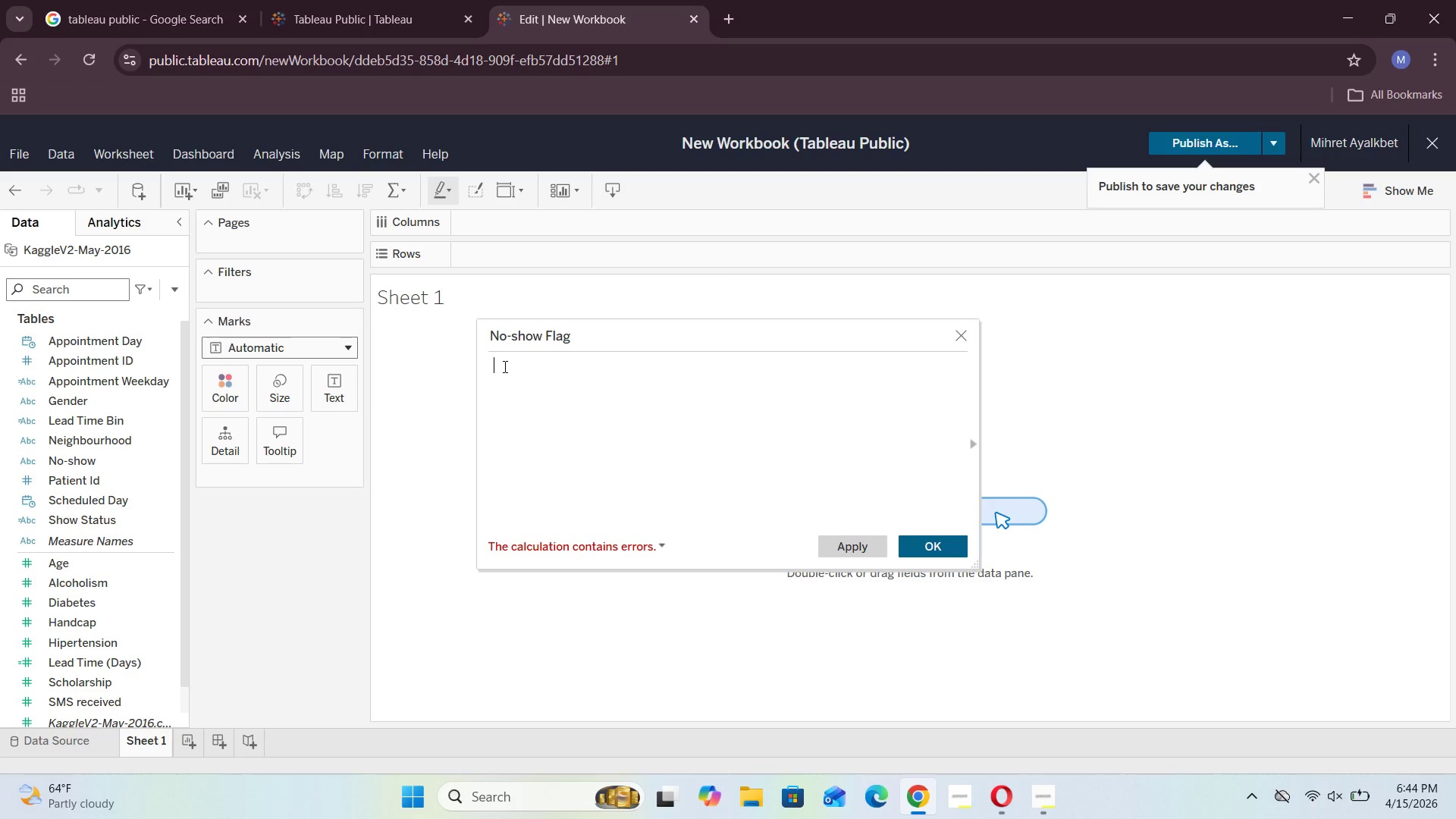 
left_click([90, 748])
 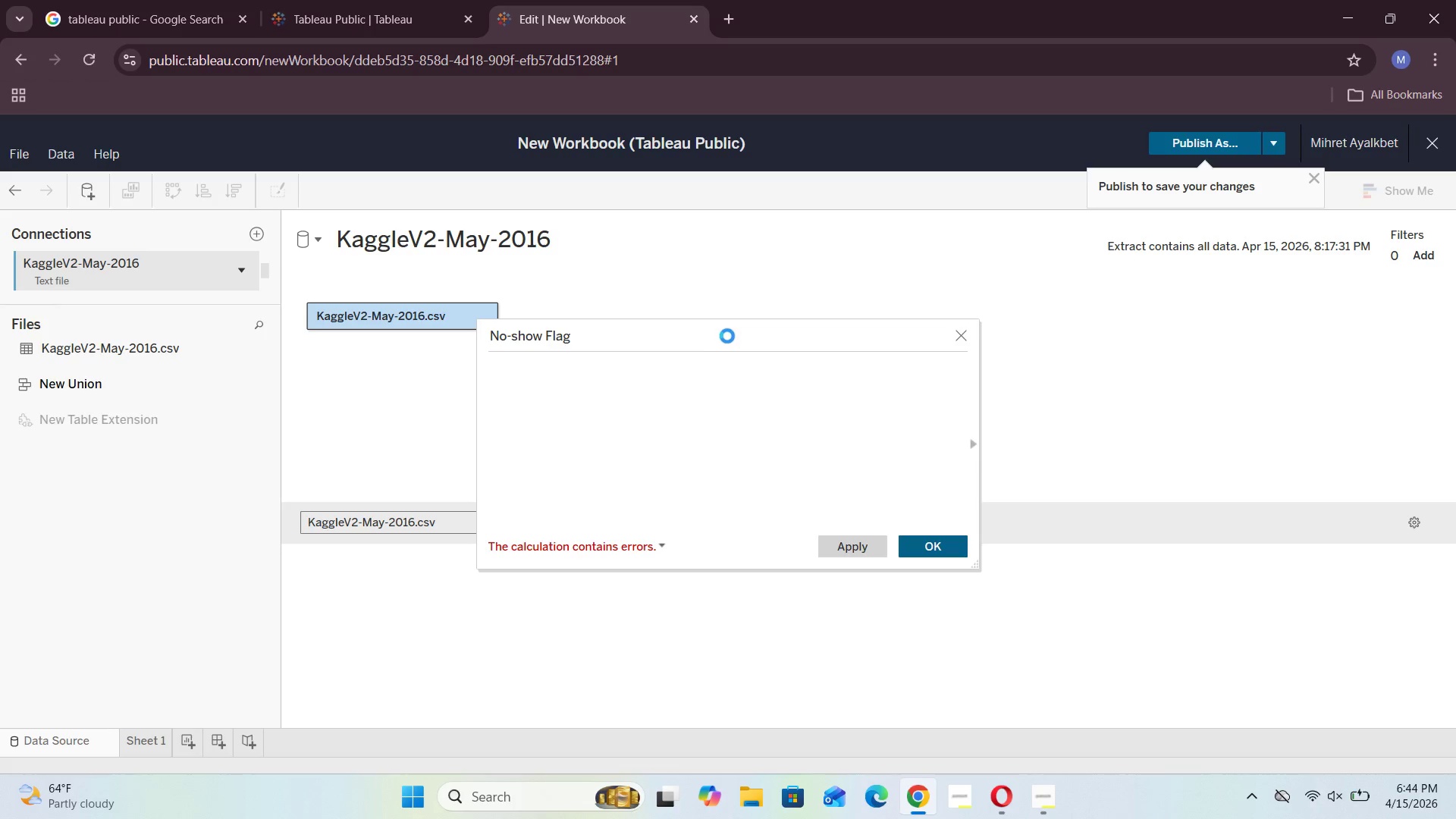 
wait(5.97)
 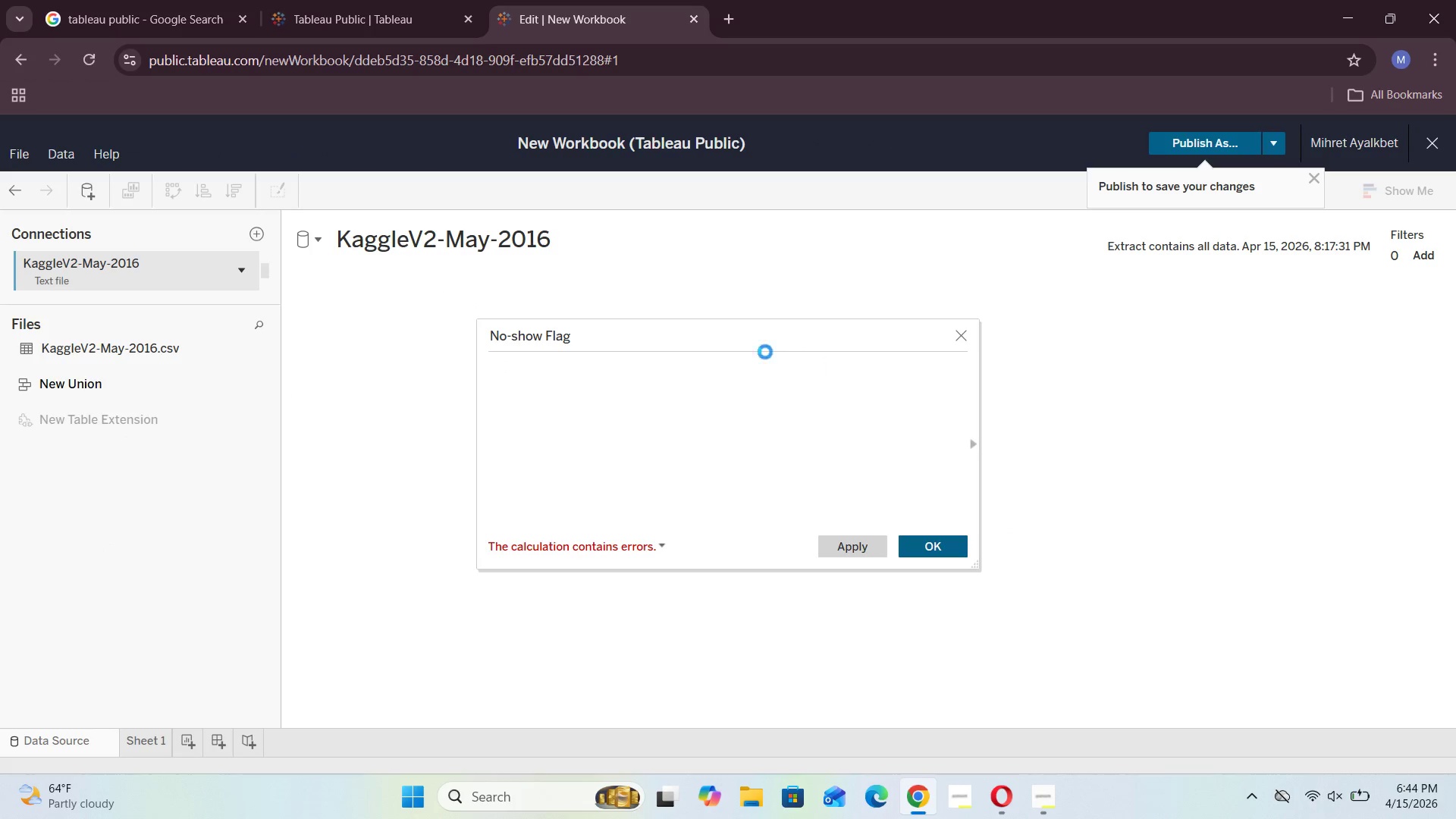 
left_click_drag(start_coordinate=[736, 340], to_coordinate=[824, 240])
 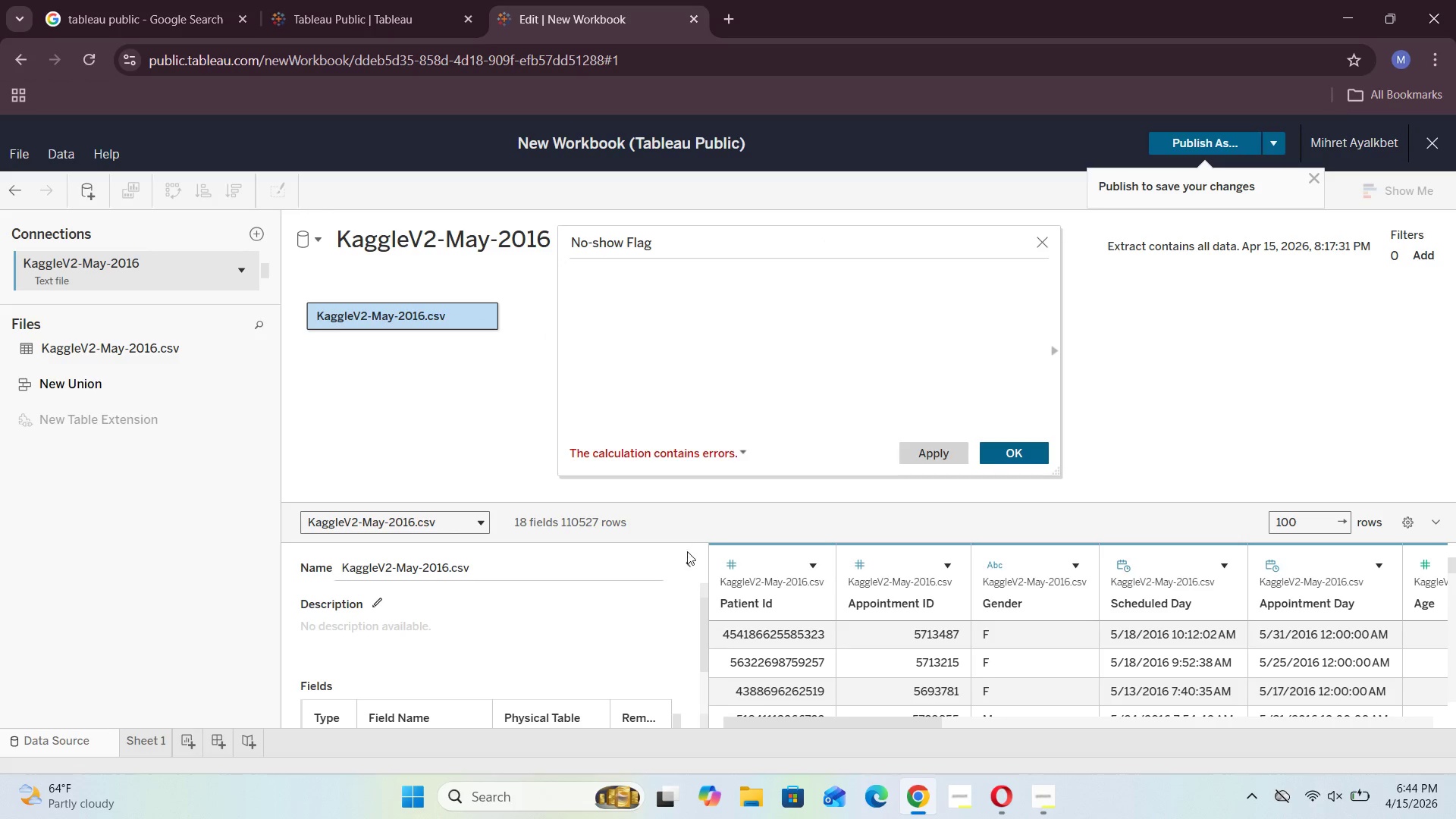 
left_click([682, 559])
 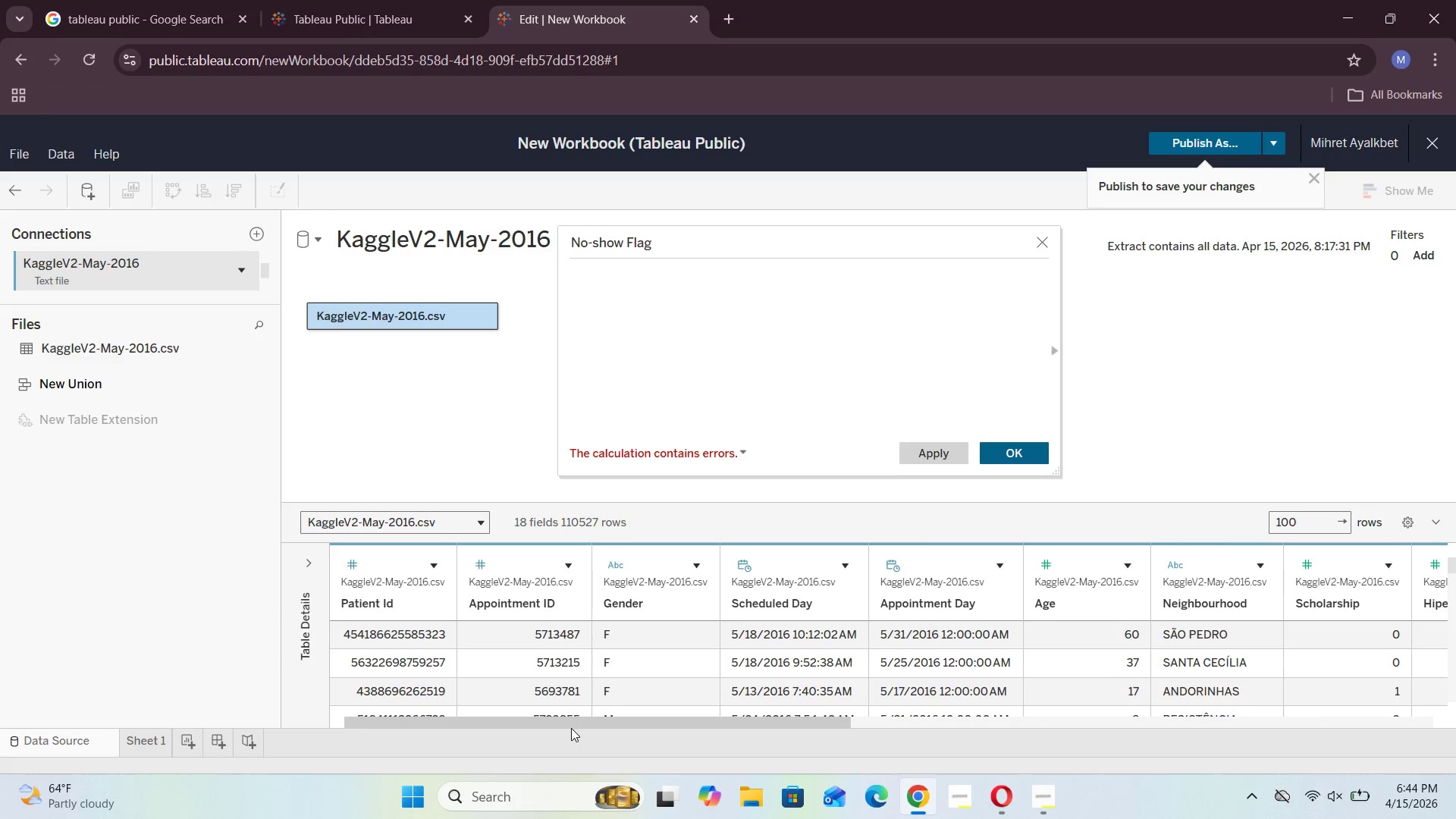 
left_click_drag(start_coordinate=[572, 727], to_coordinate=[1131, 790])
 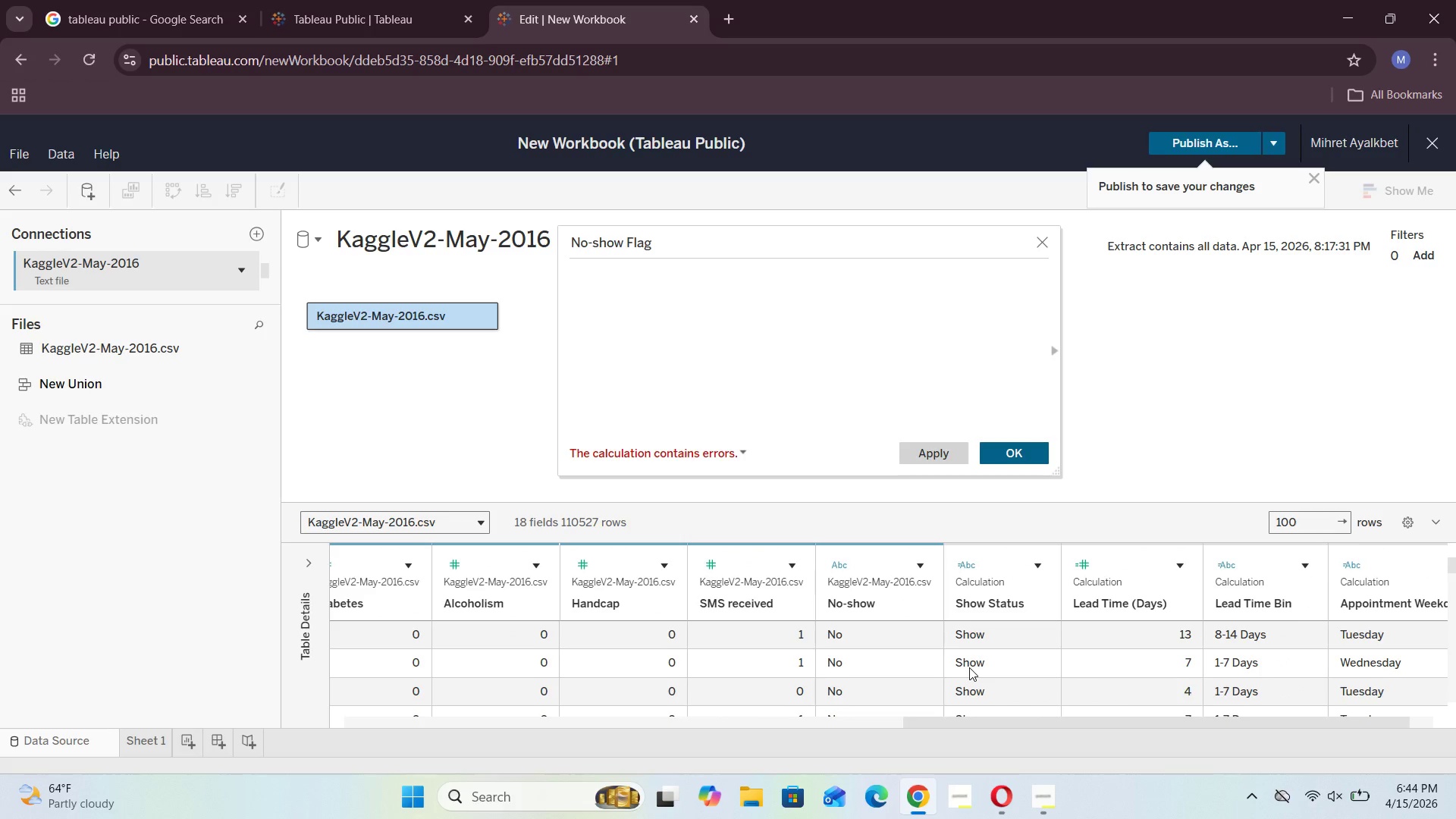 
scroll: coordinate [969, 667], scroll_direction: down, amount: 1.0
 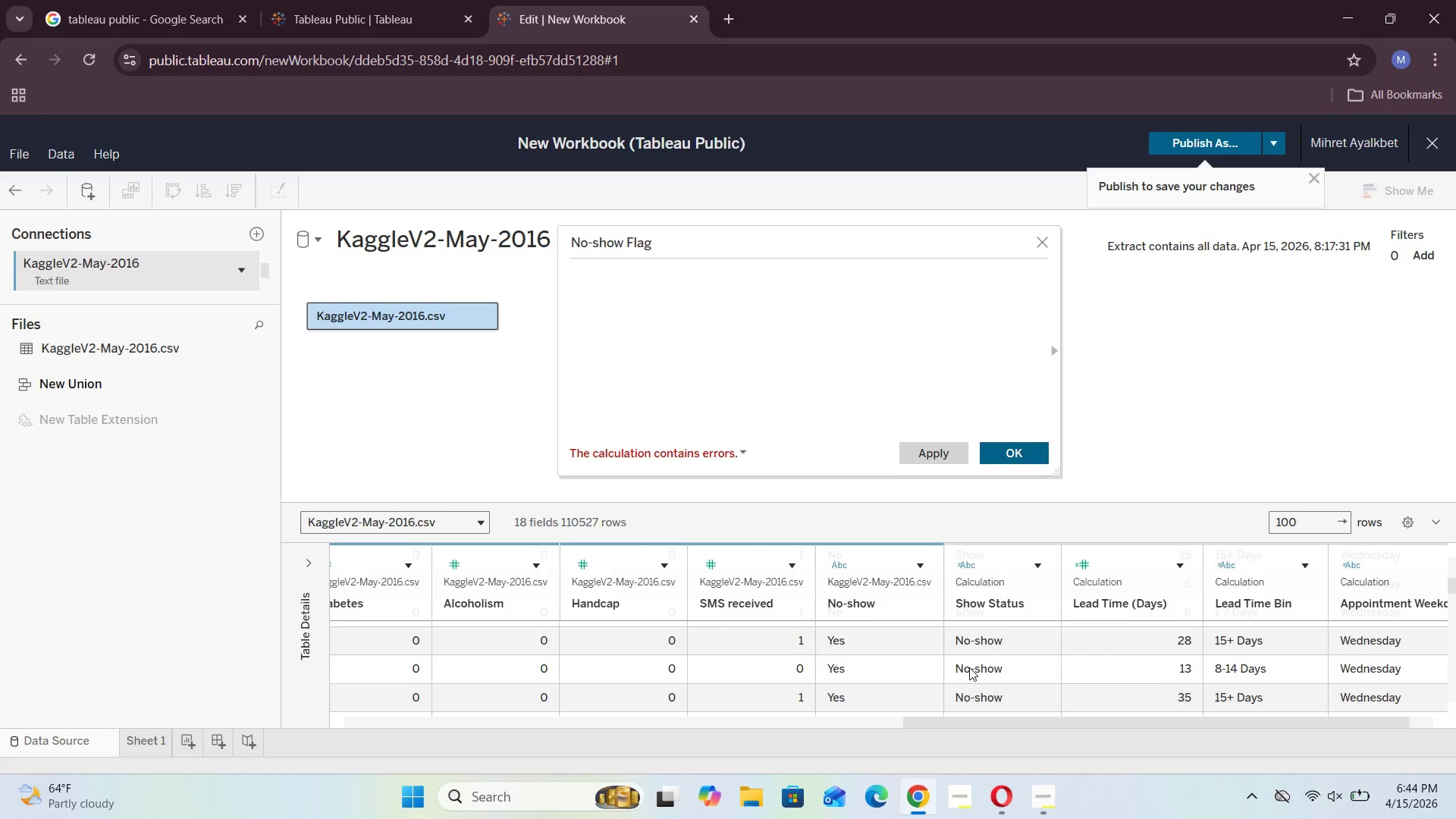 
scroll: coordinate [969, 667], scroll_direction: up, amount: 10.0
 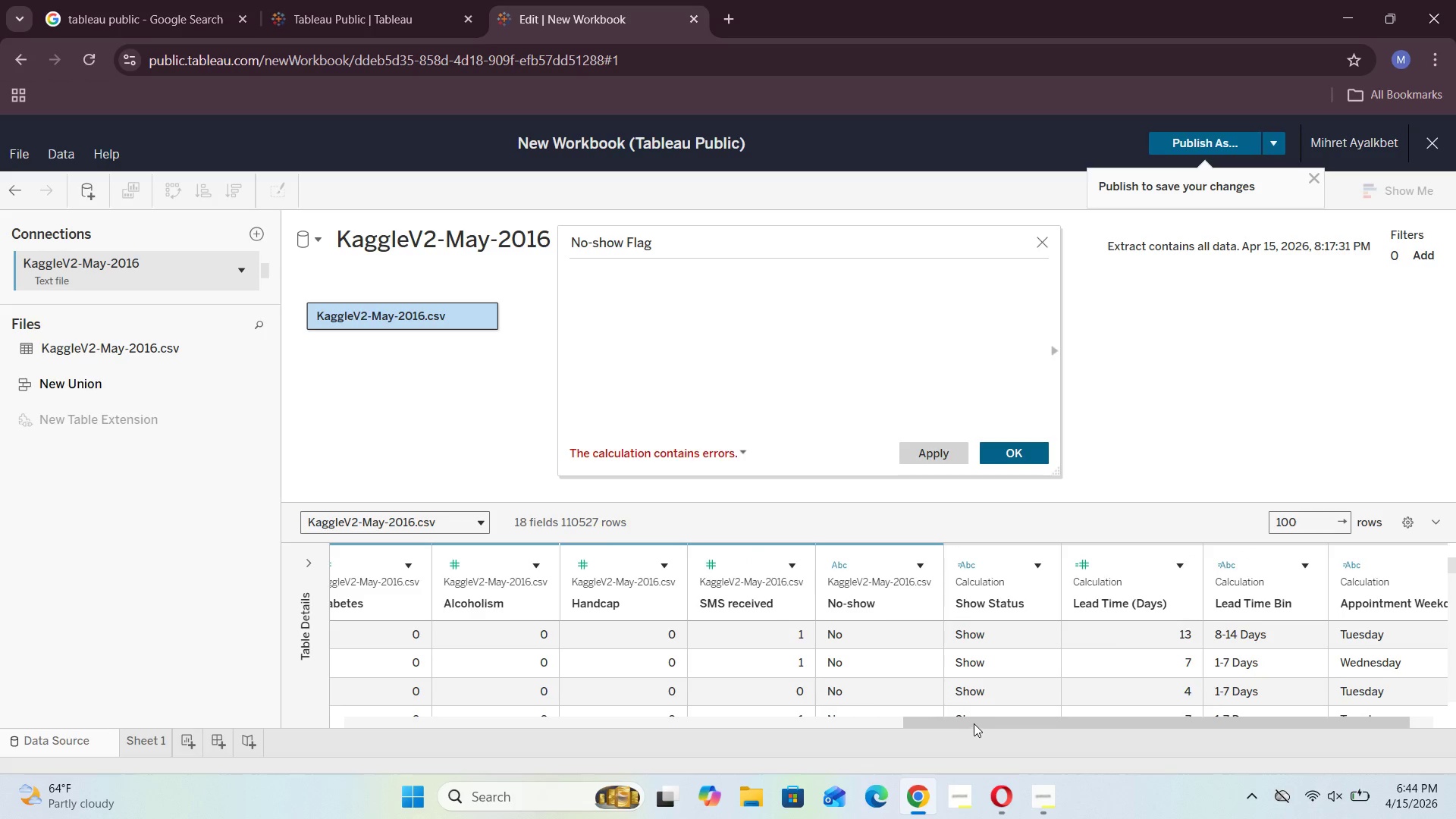 
left_click_drag(start_coordinate=[972, 724], to_coordinate=[1062, 731])
 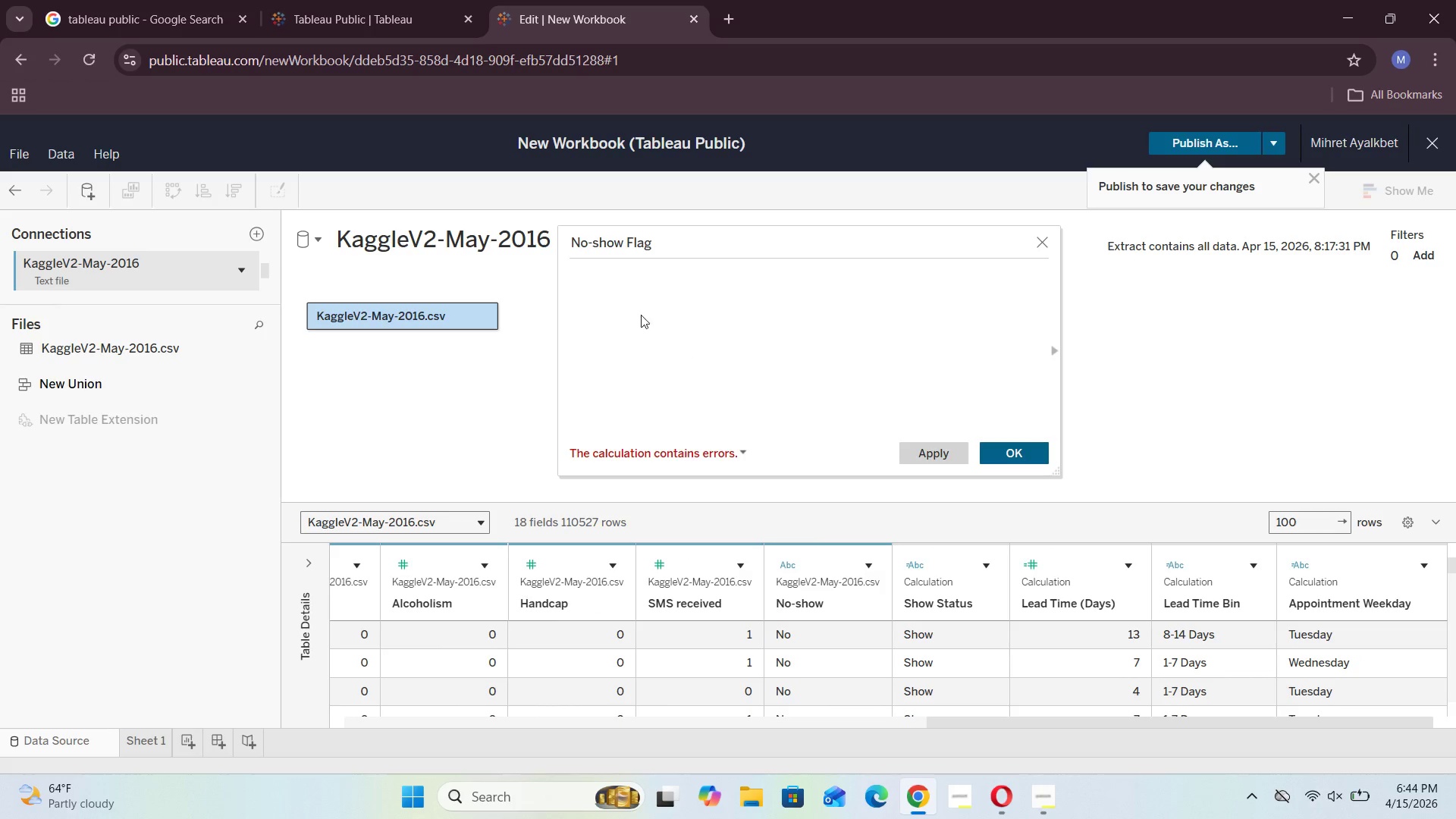 
left_click([630, 298])
 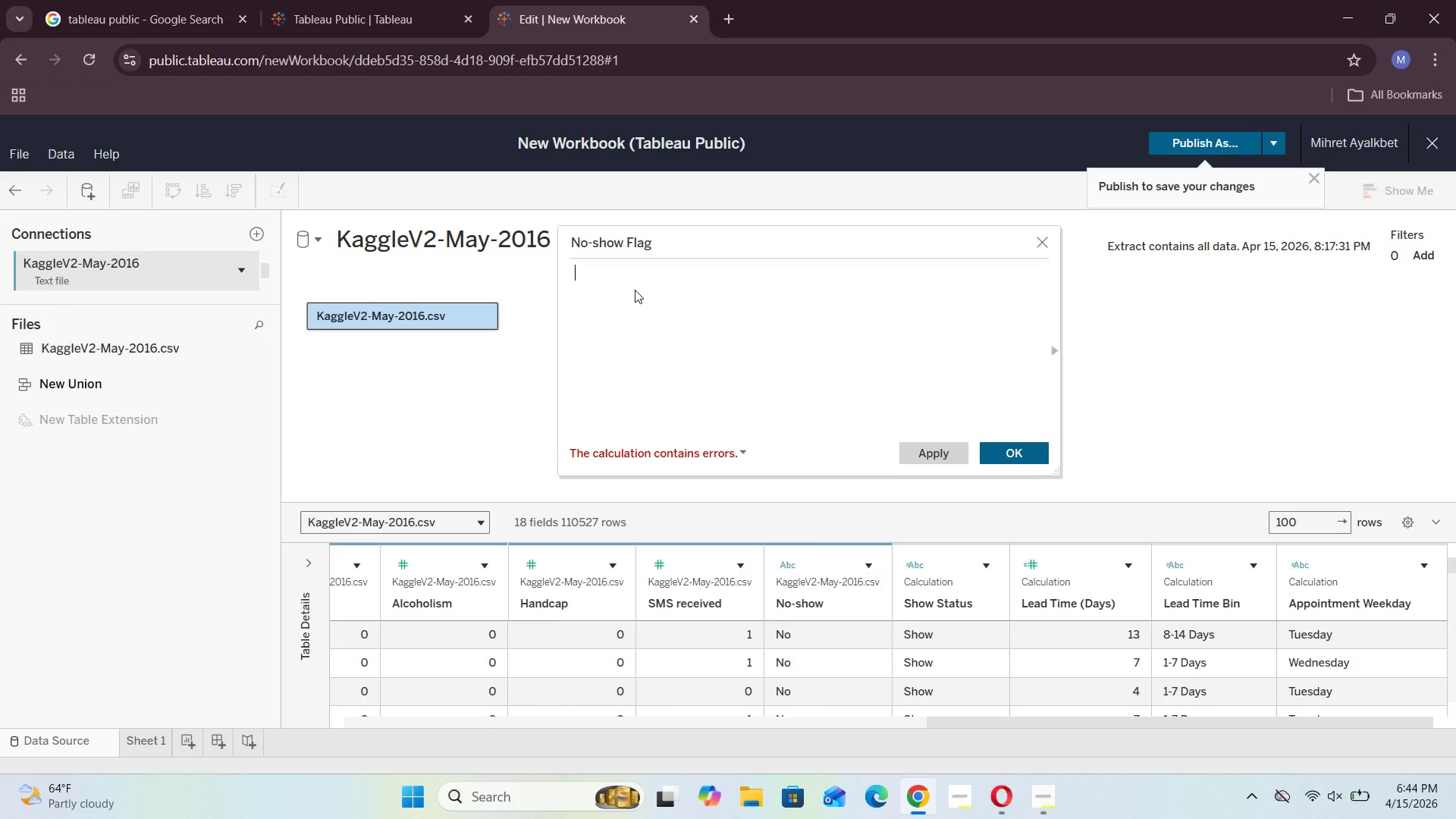 
type(IF [])
 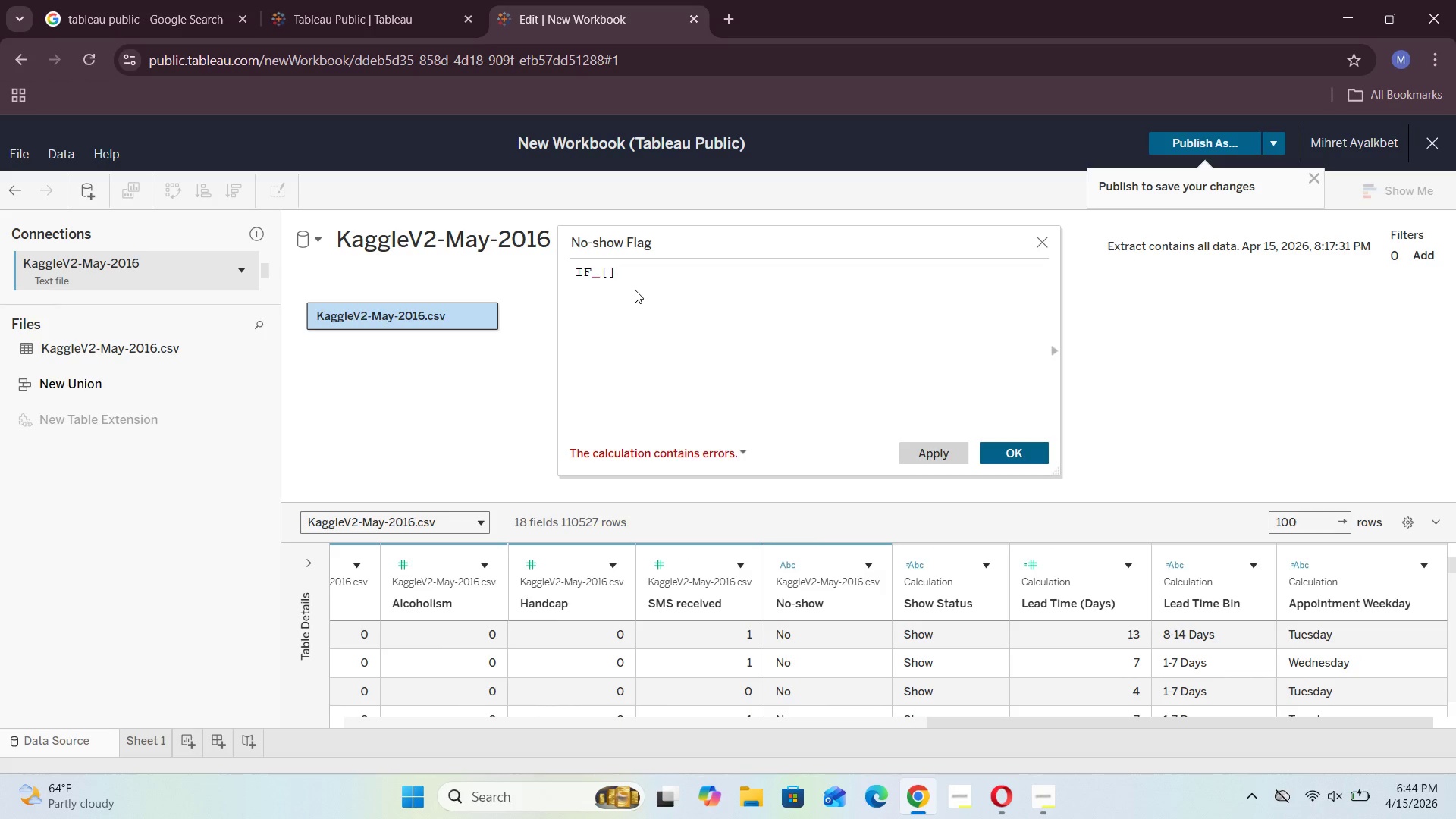 
key(ArrowLeft)
 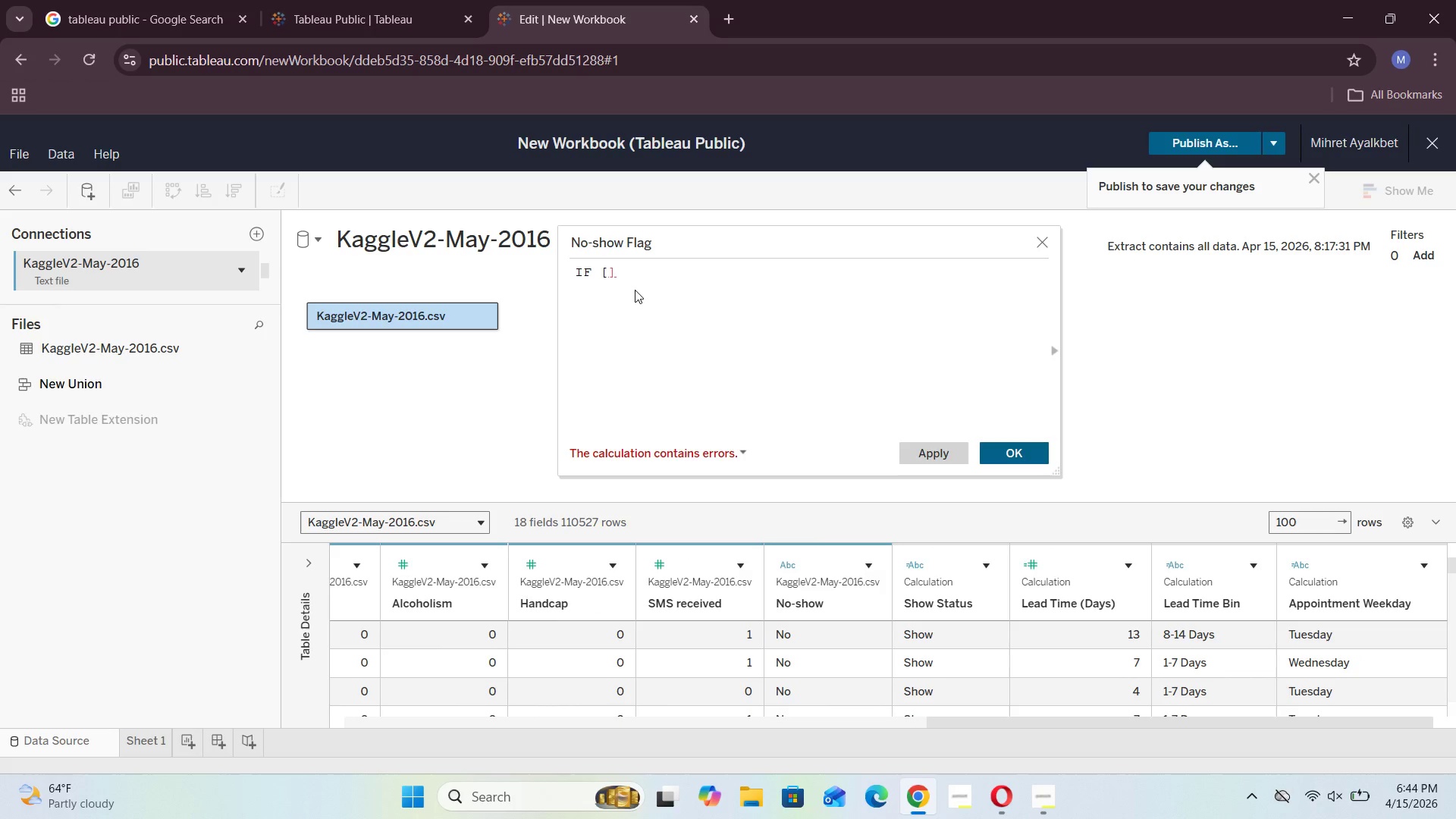 
type(No-show)
 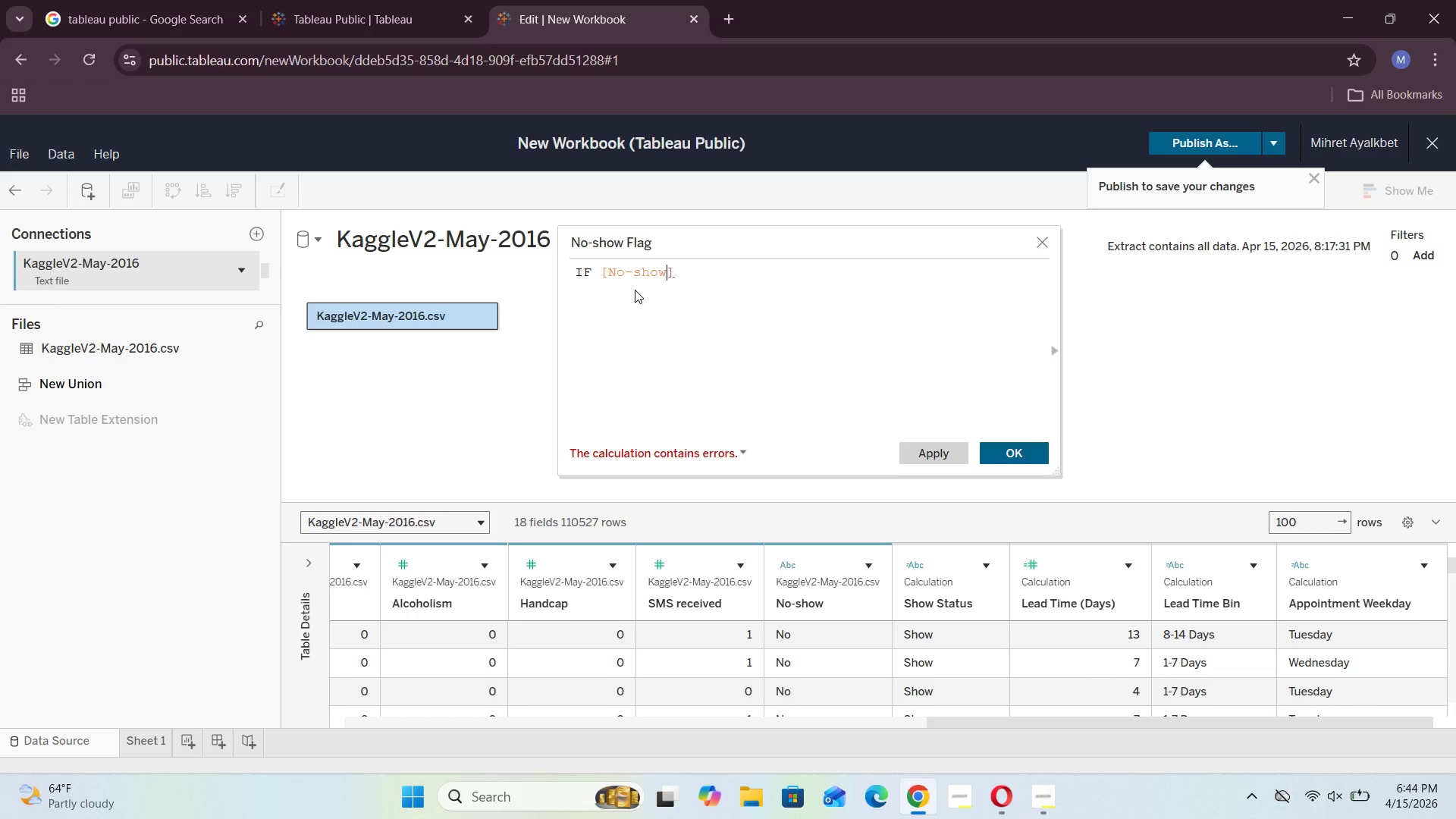 
key(ArrowRight)
 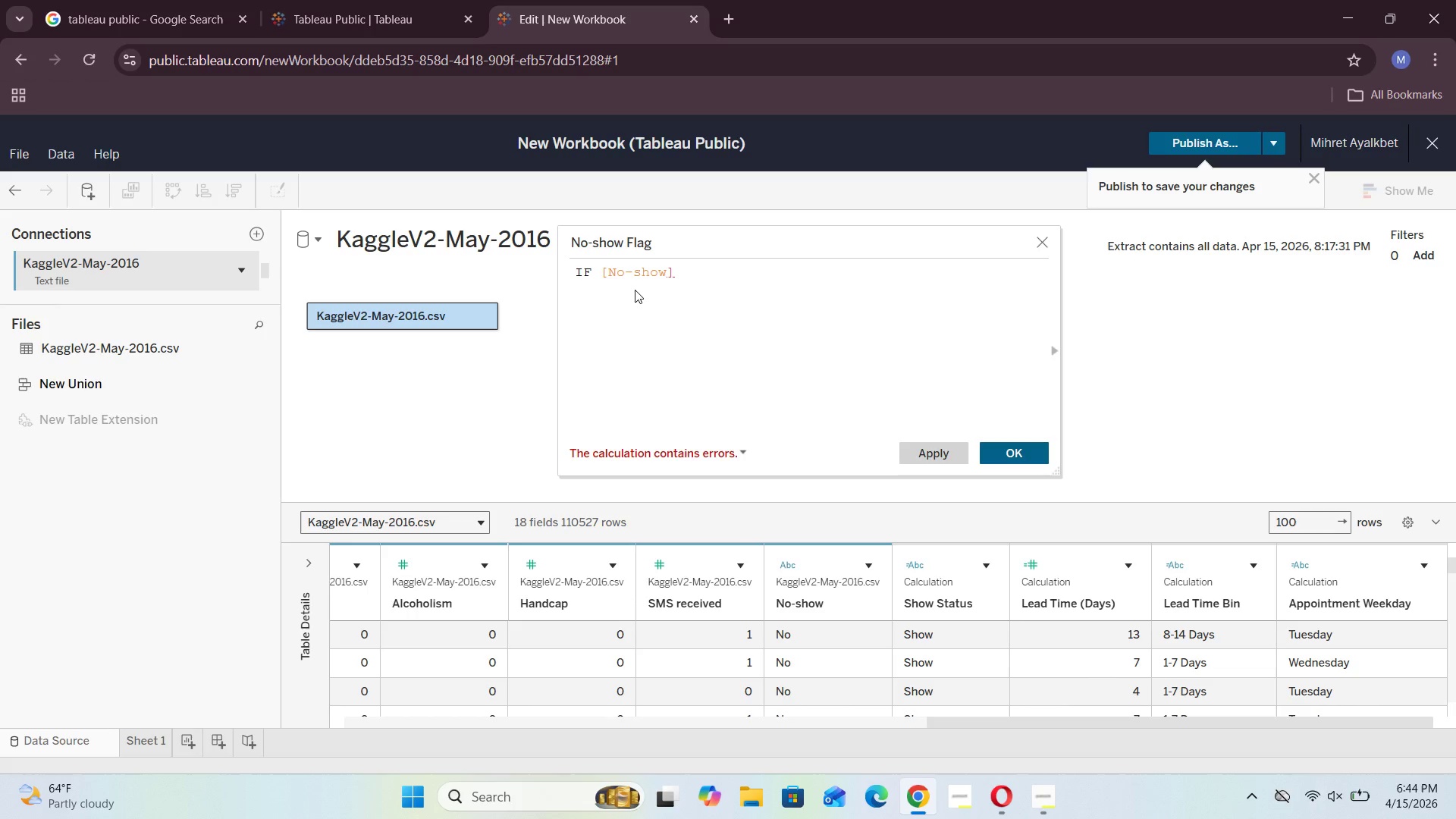 
key(Space)
 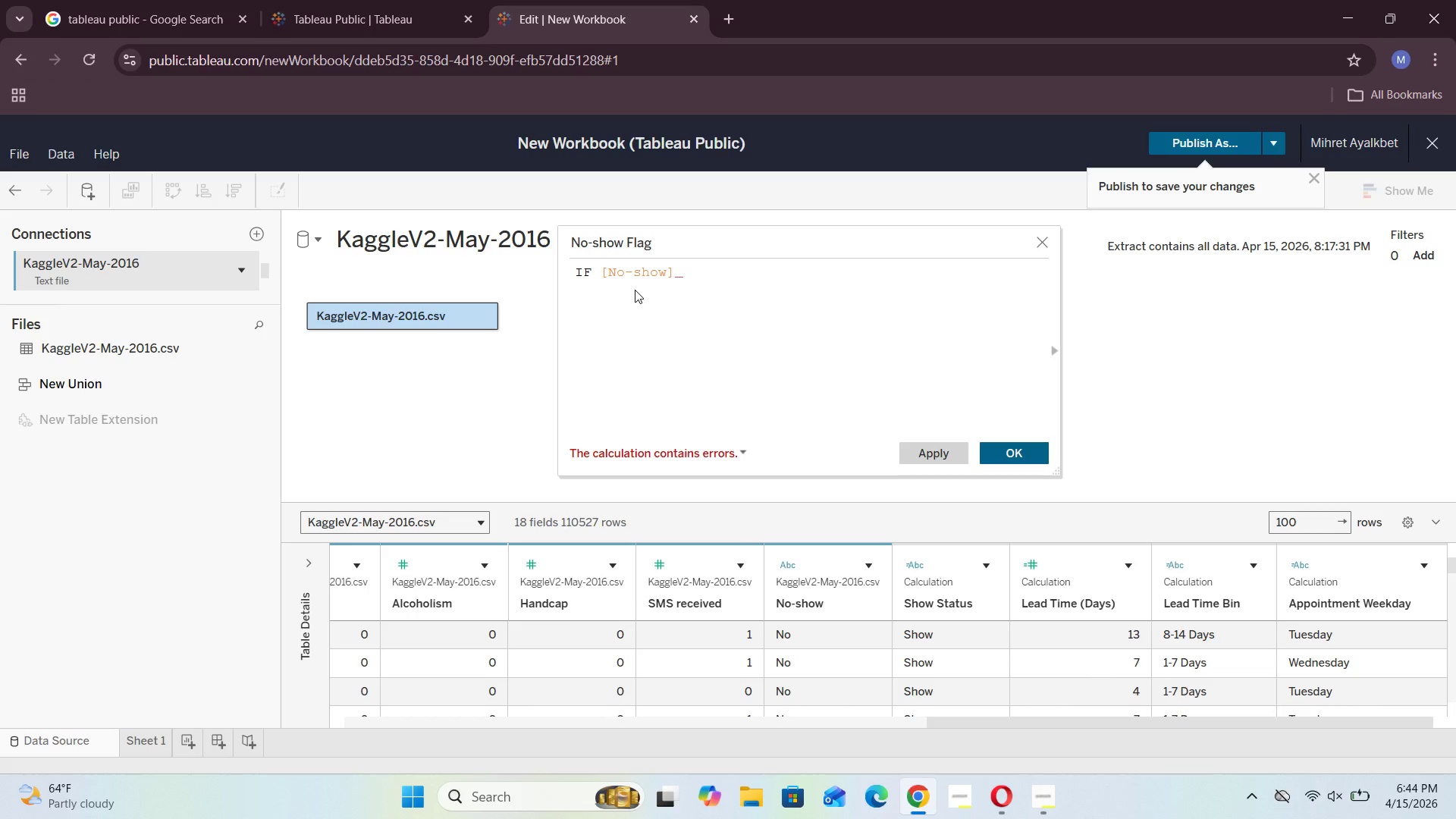 
key(Equal)
 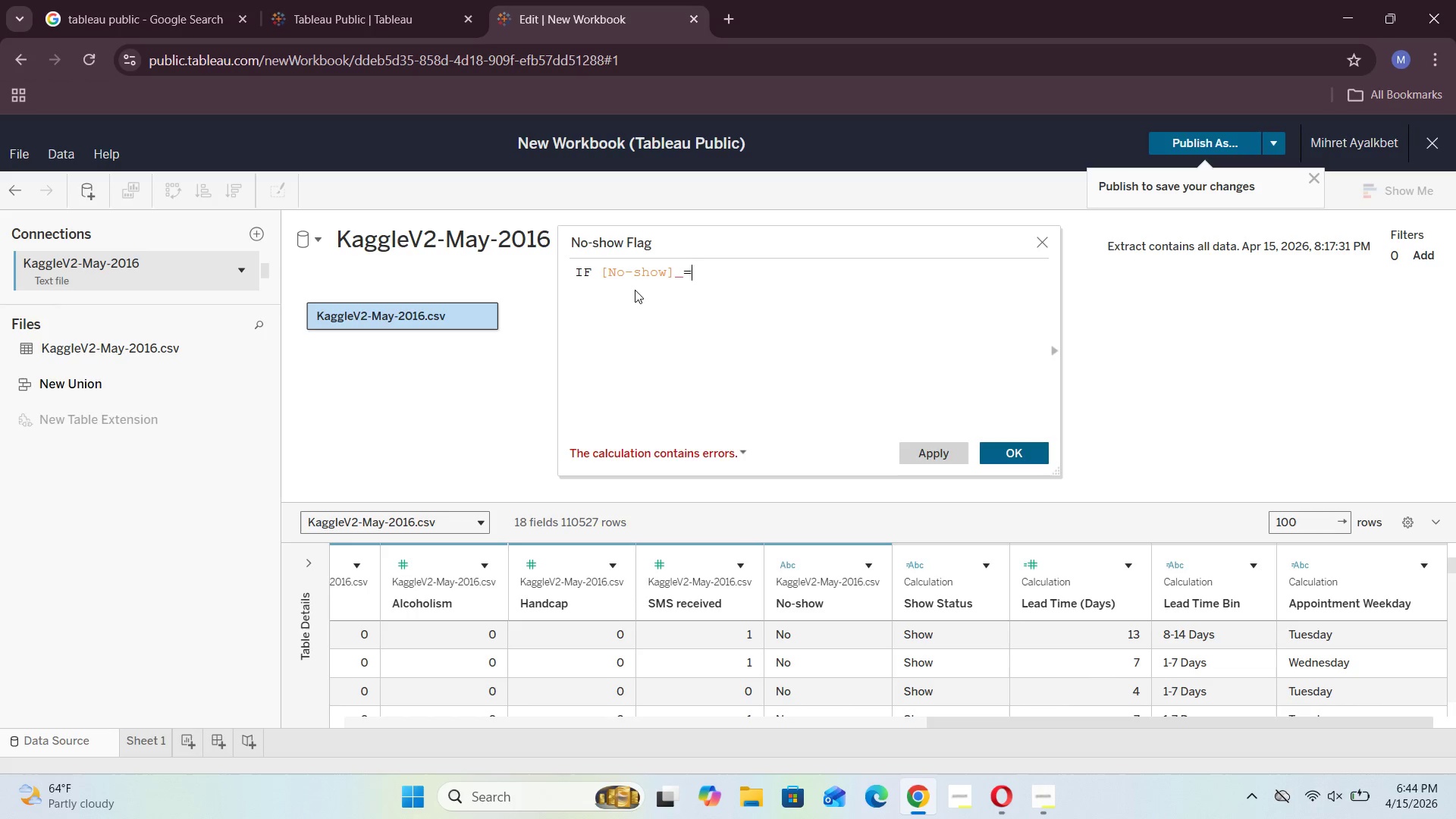 
key(Space)
 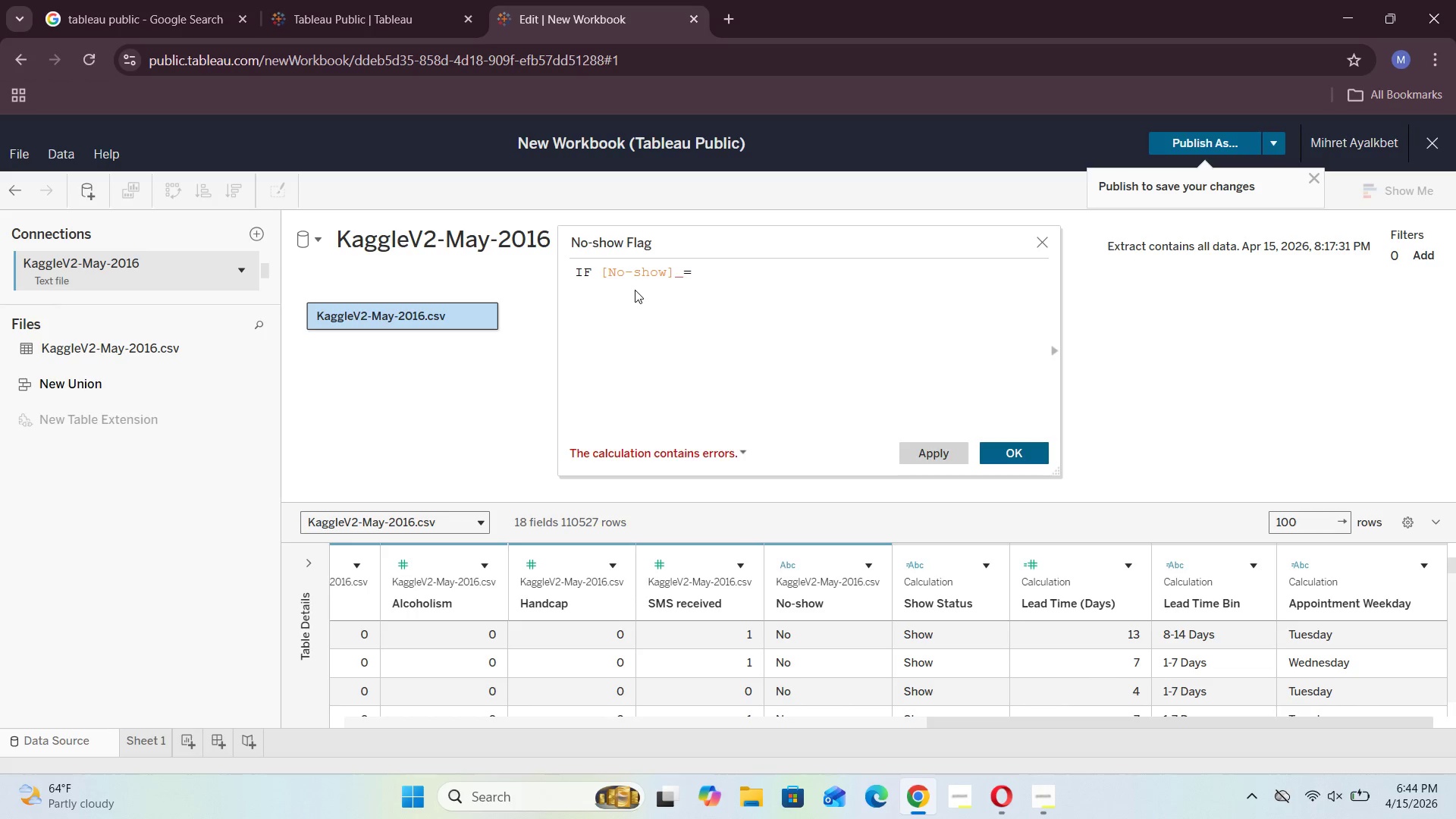 
key(Shift+Quote)
 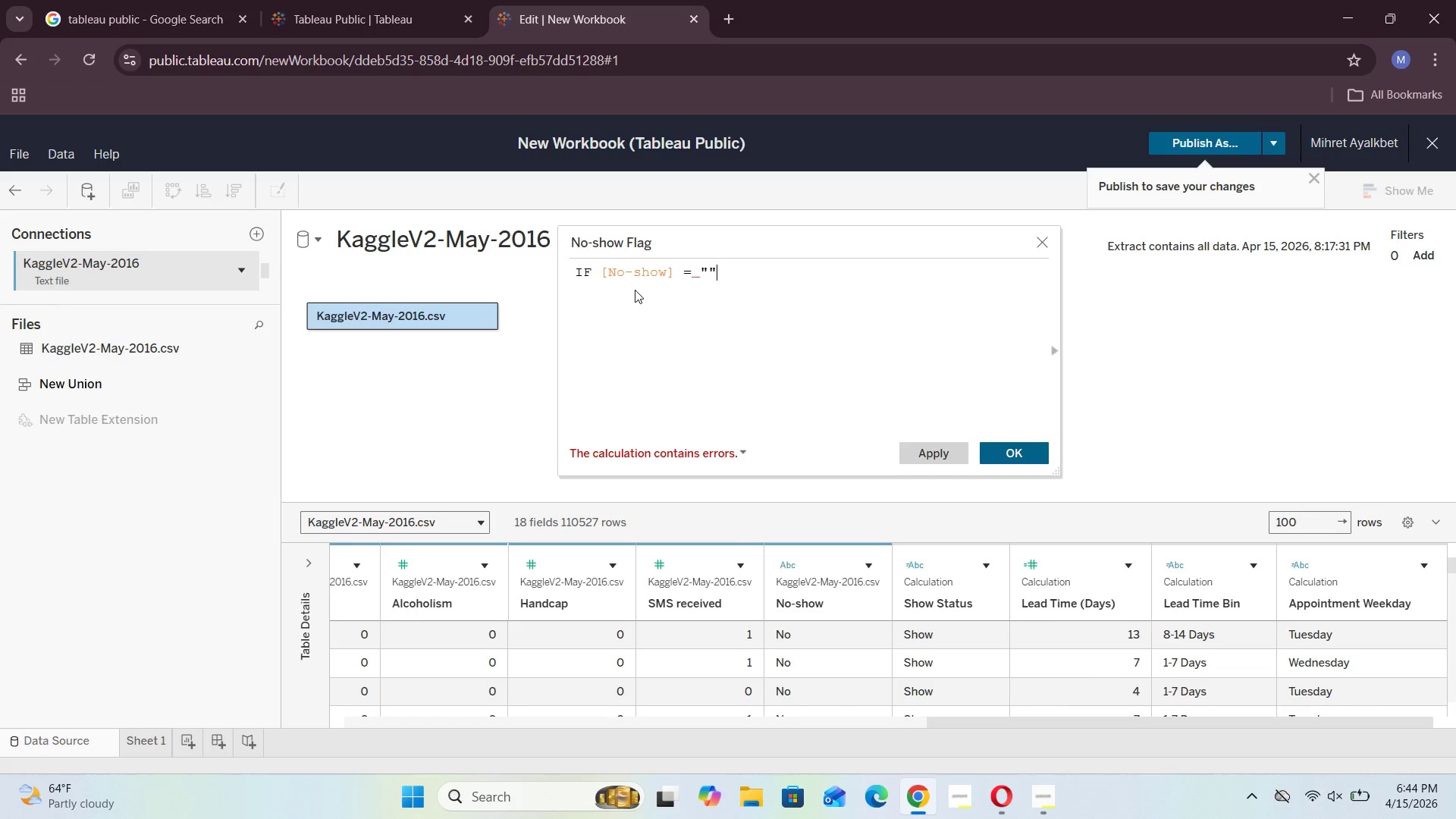 
key(Shift+Quote)
 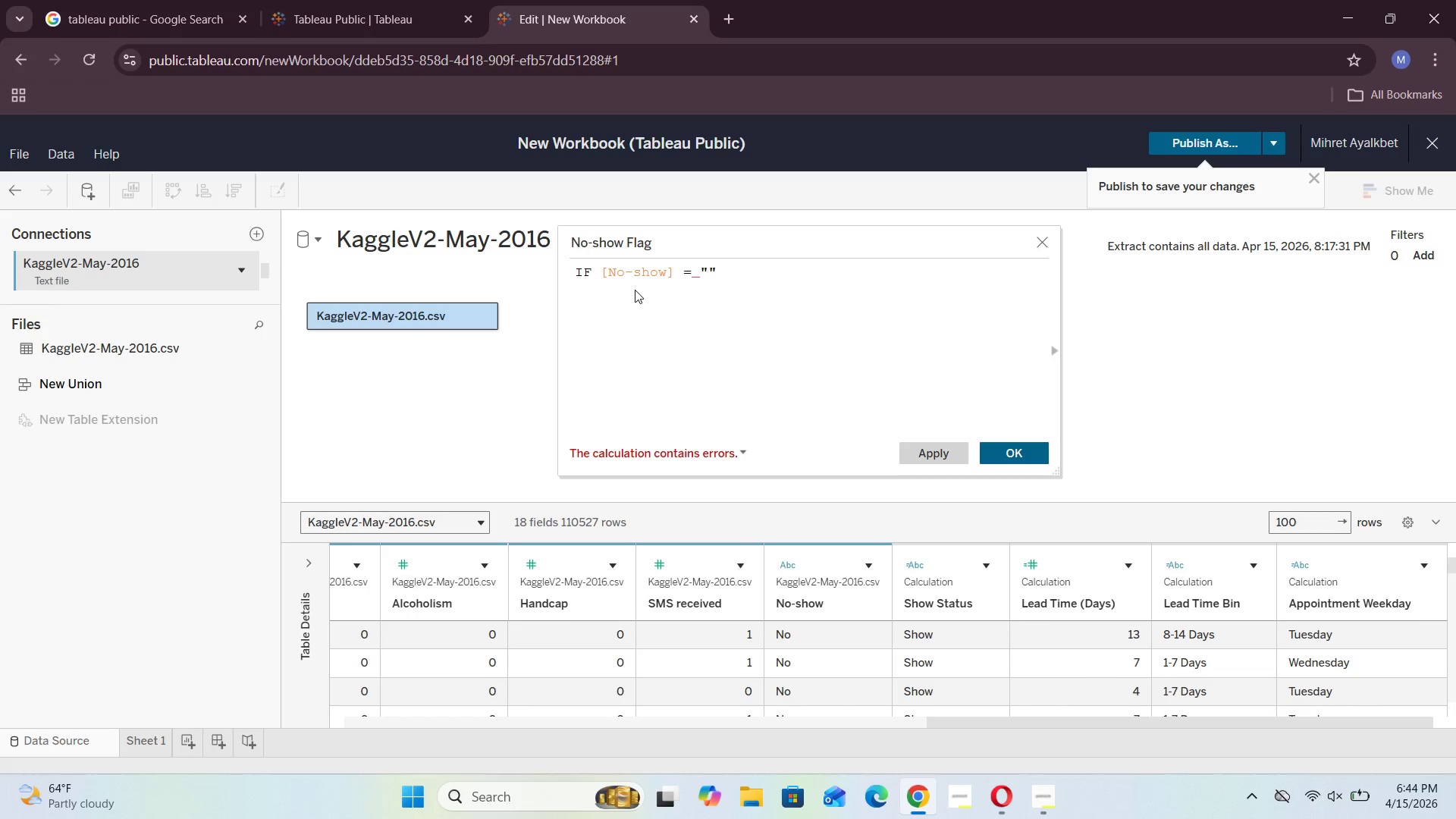 
key(ArrowLeft)
 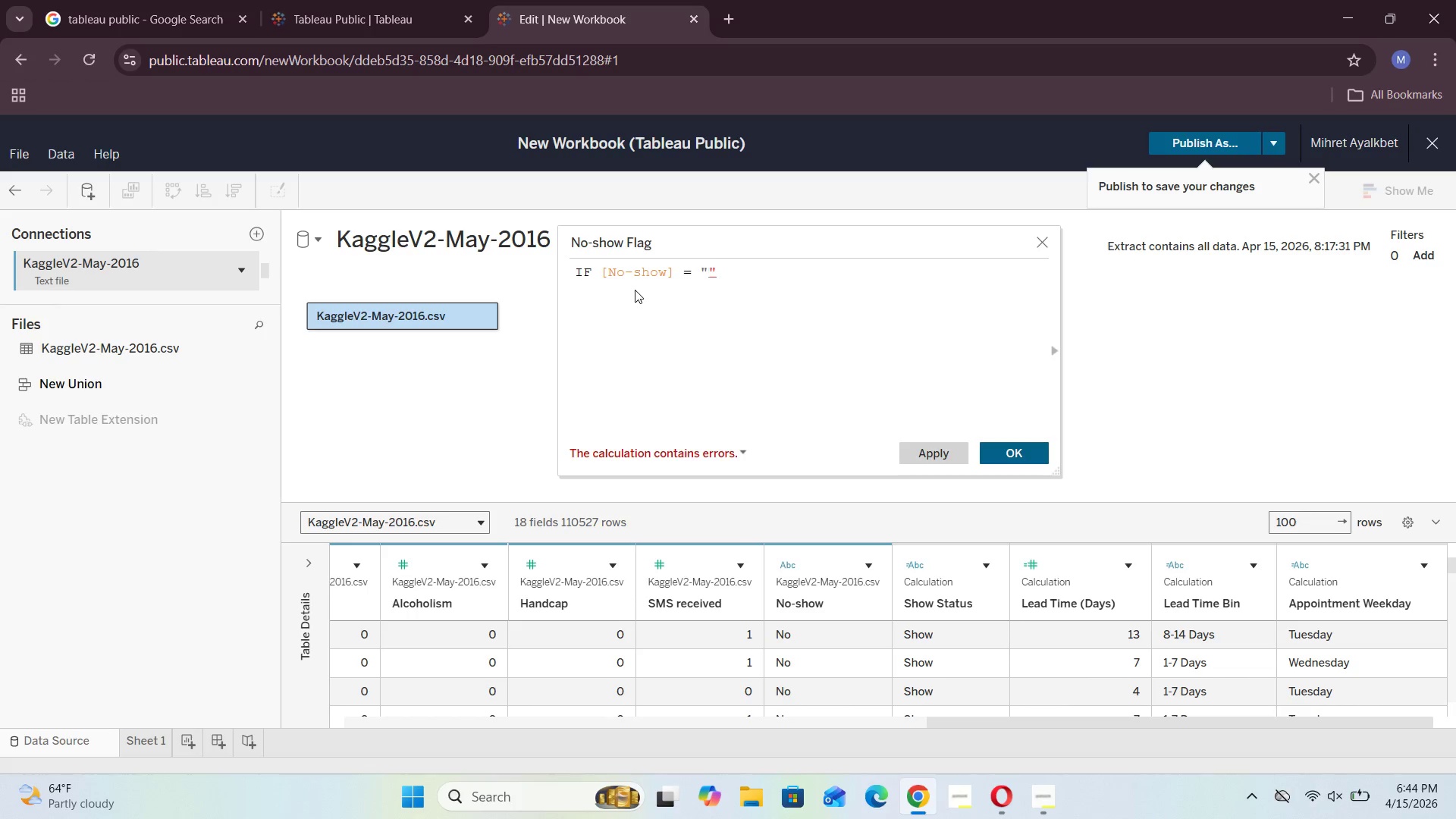 
key(CapsLock)
 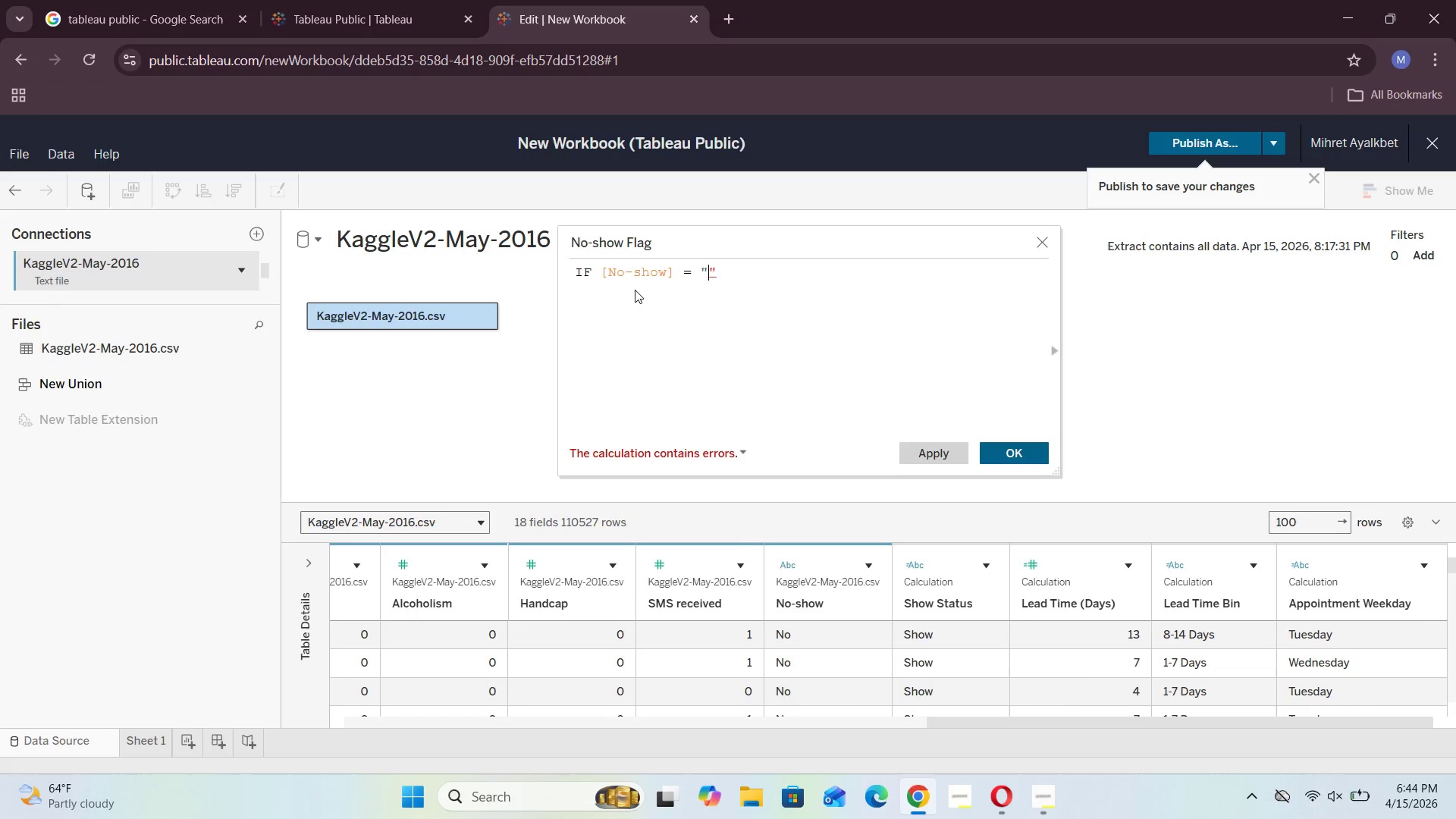 
key(Y)
 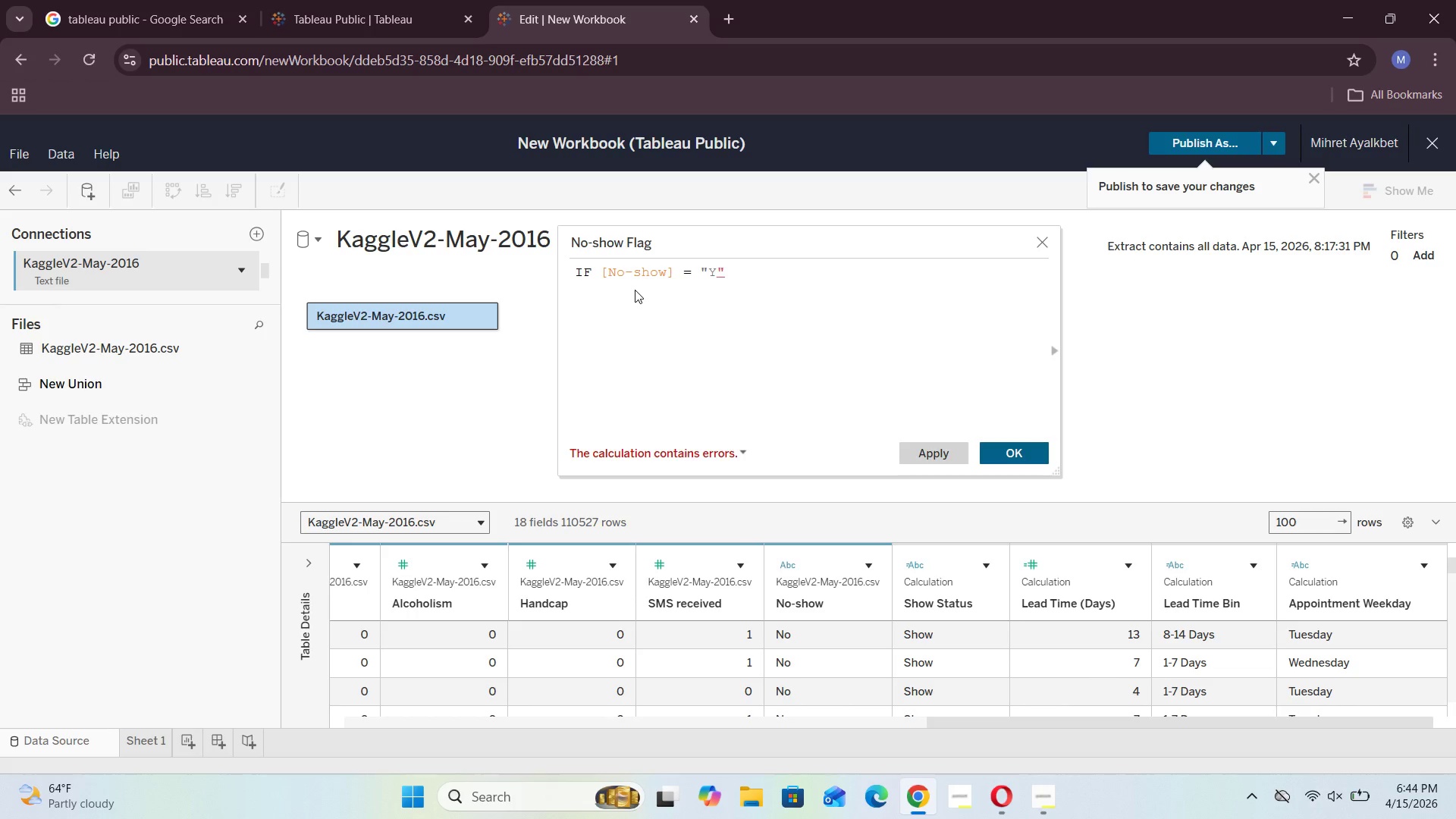 
key(CapsLock)
 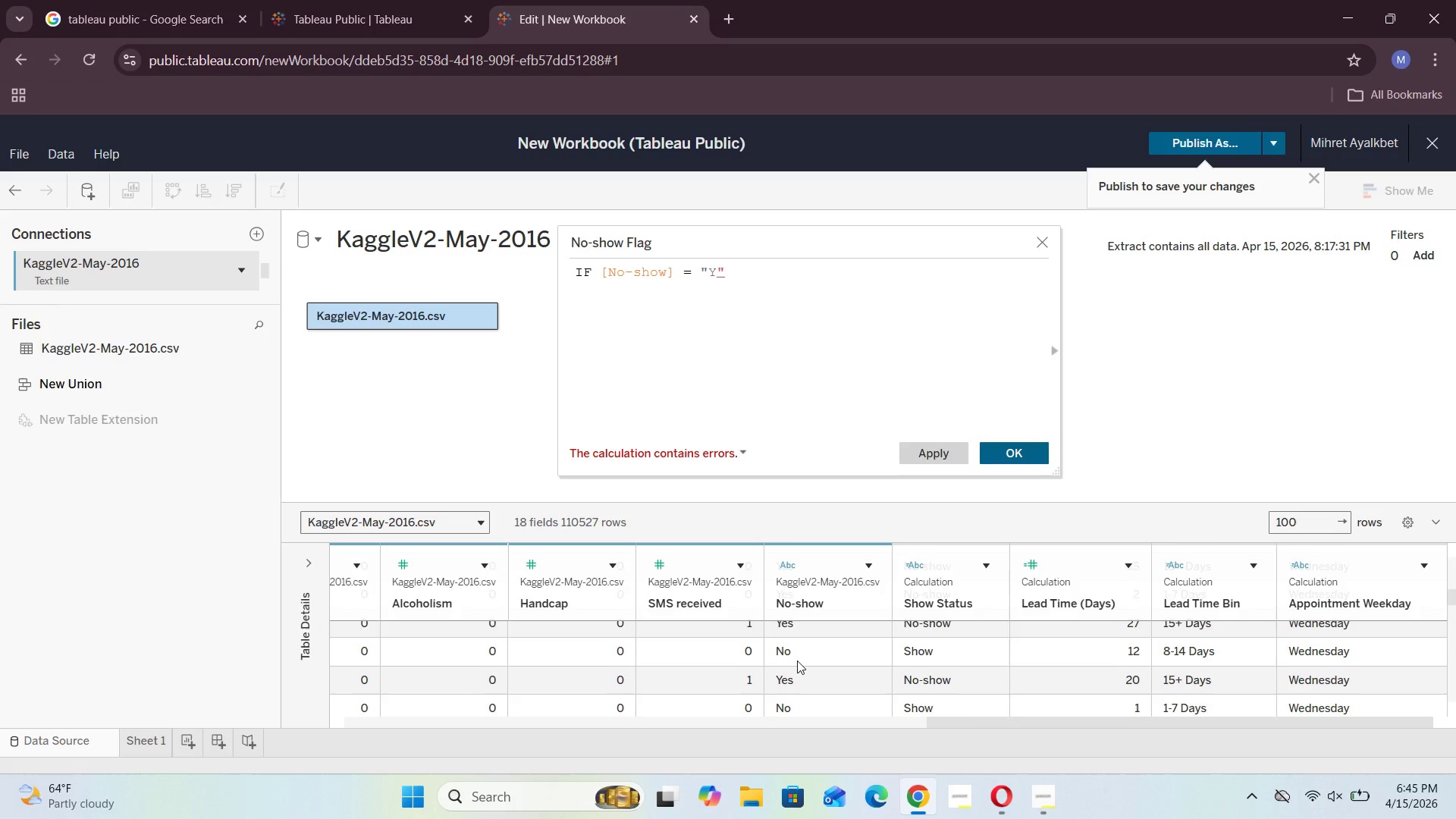 
wait(14.47)
 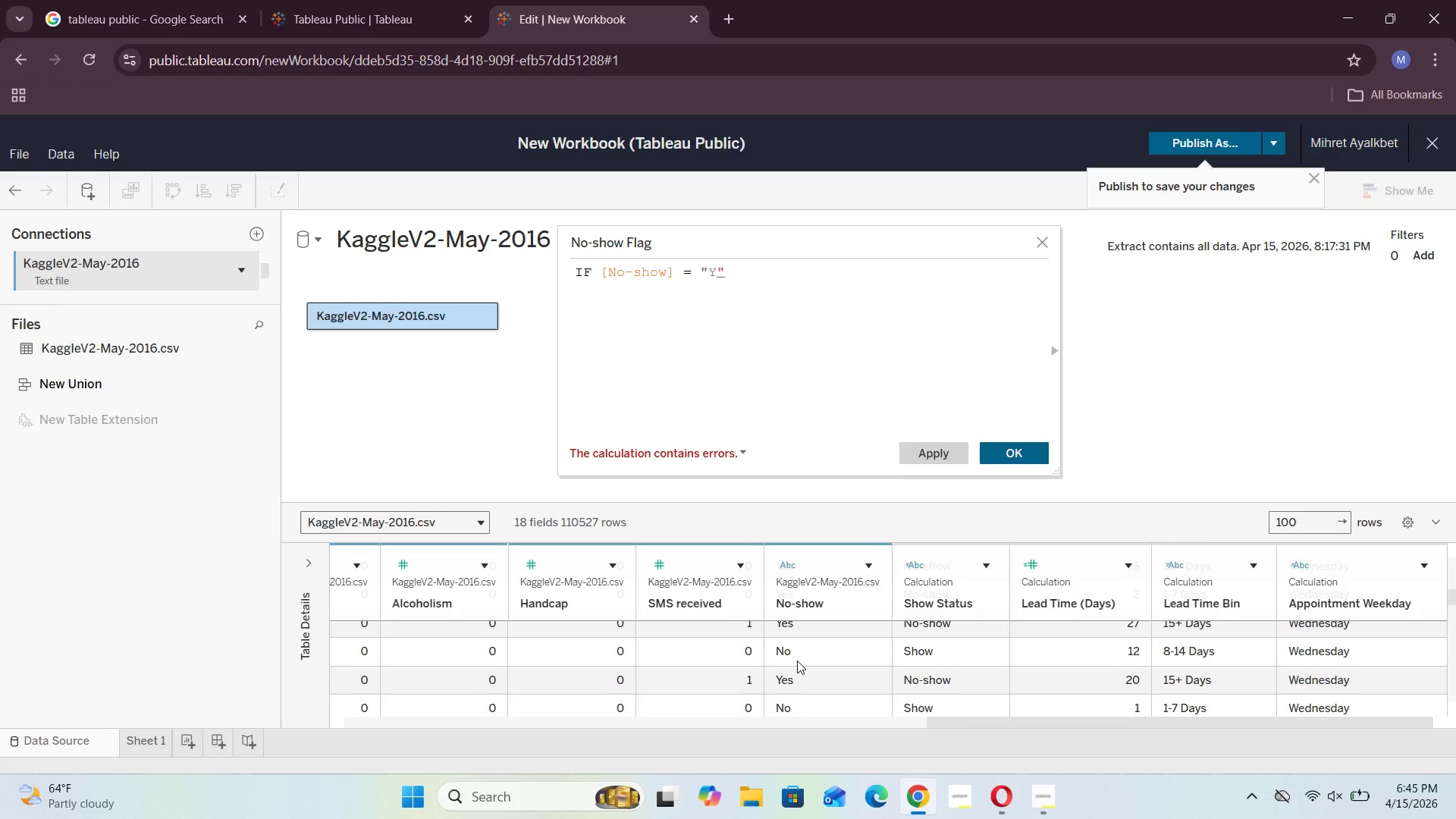 
type(es)
 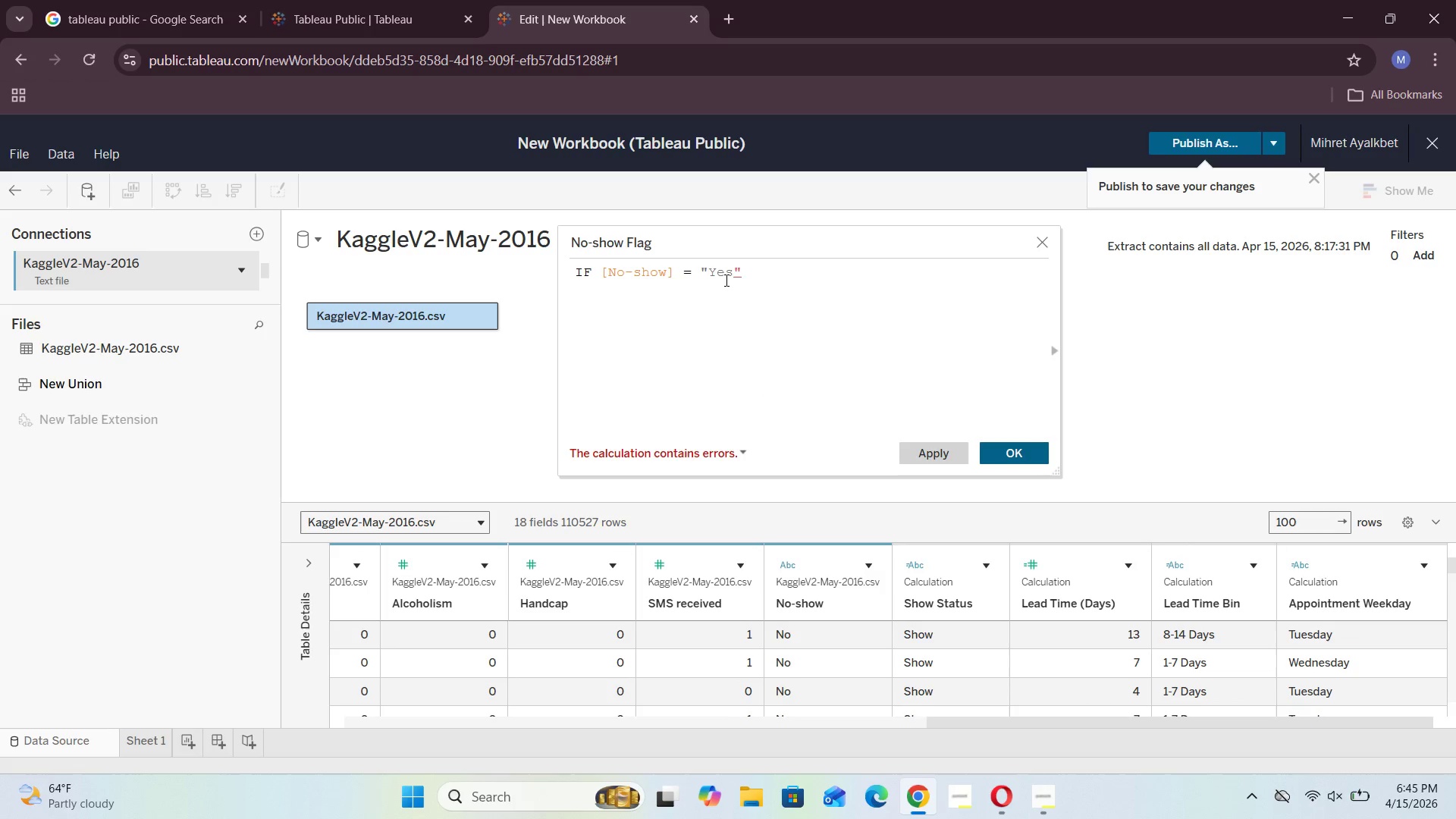 
key(ArrowRight)
 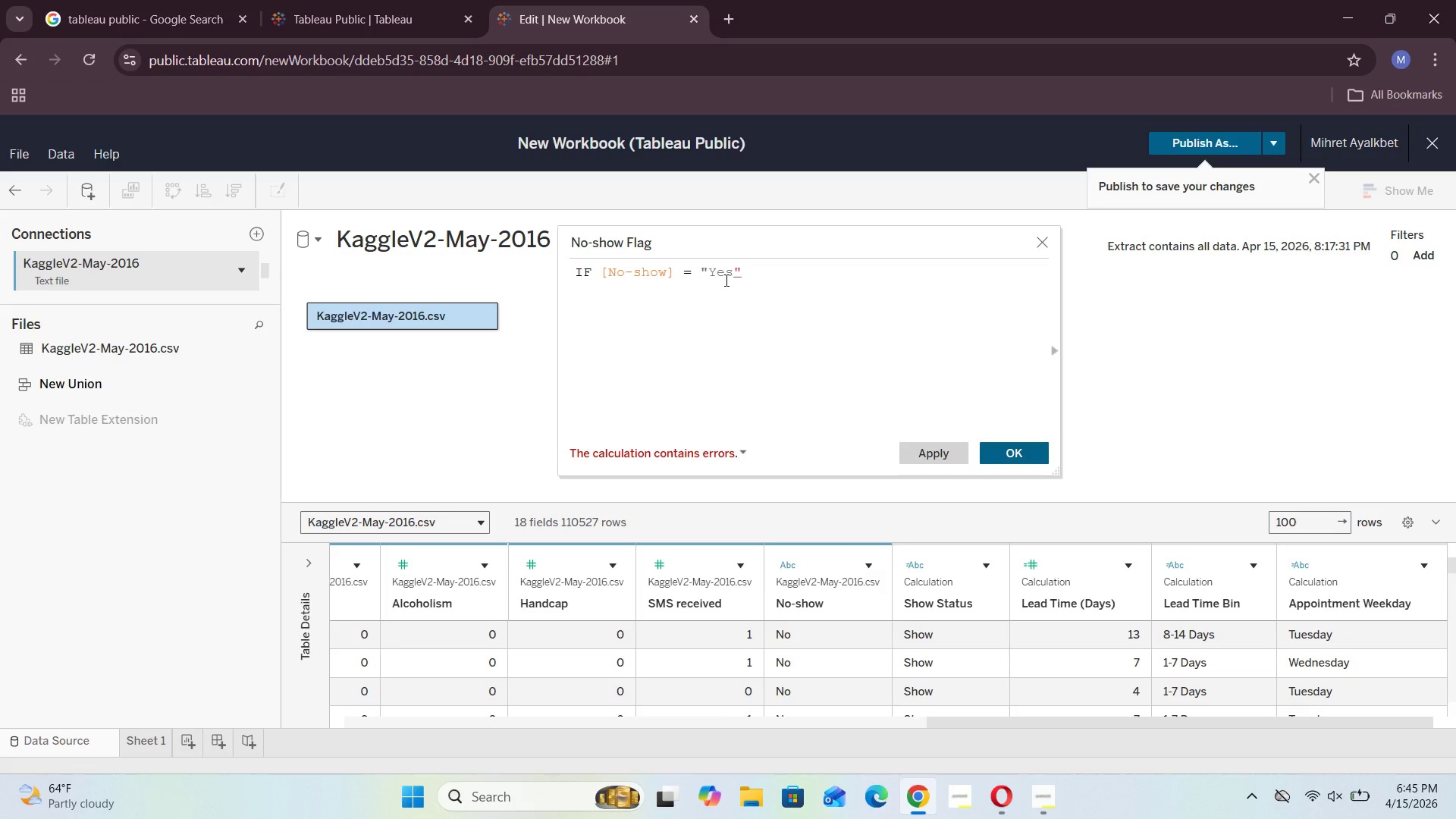 
type( THEN 1 ELSE 0 END)
 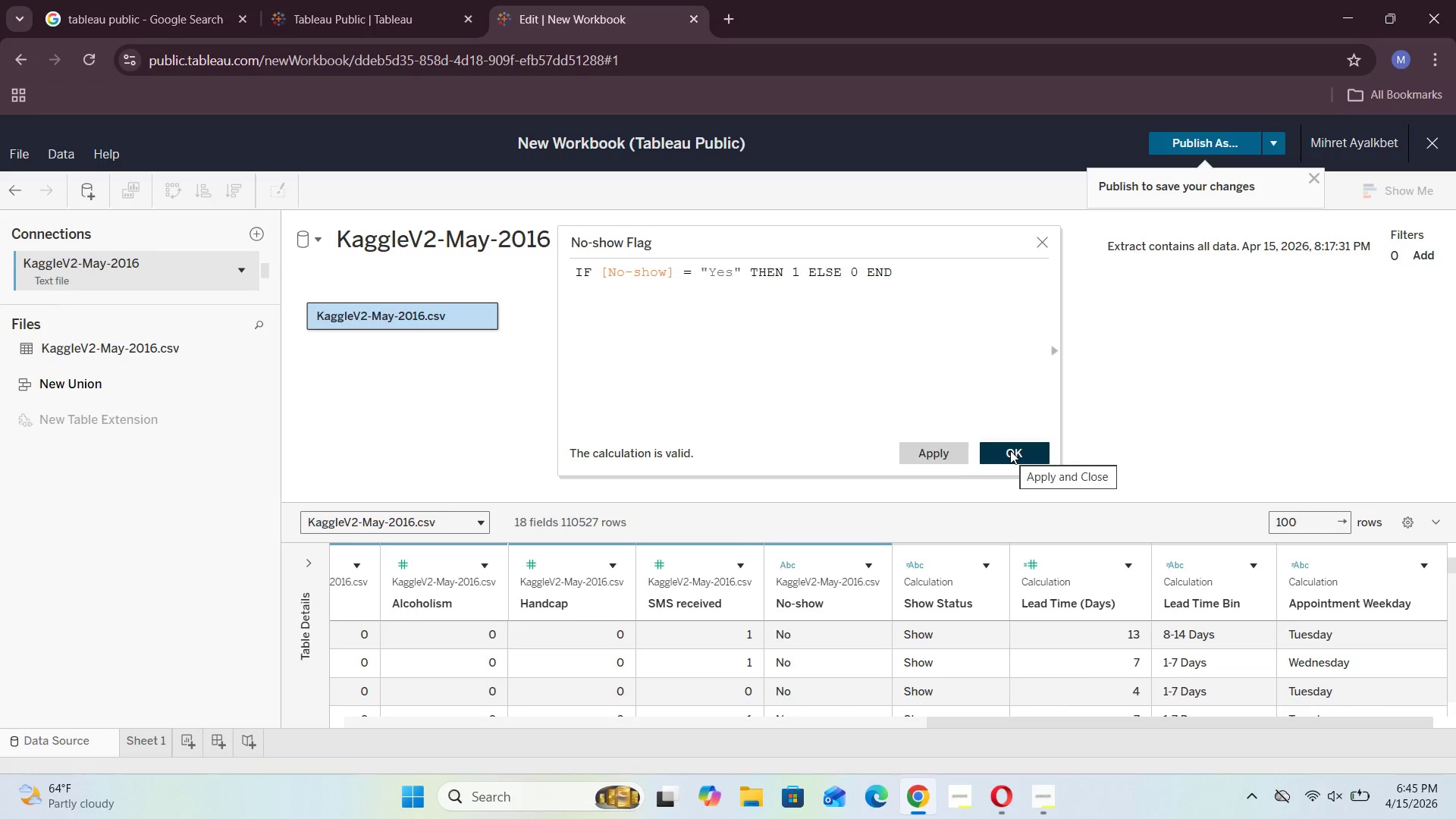 
wait(6.39)
 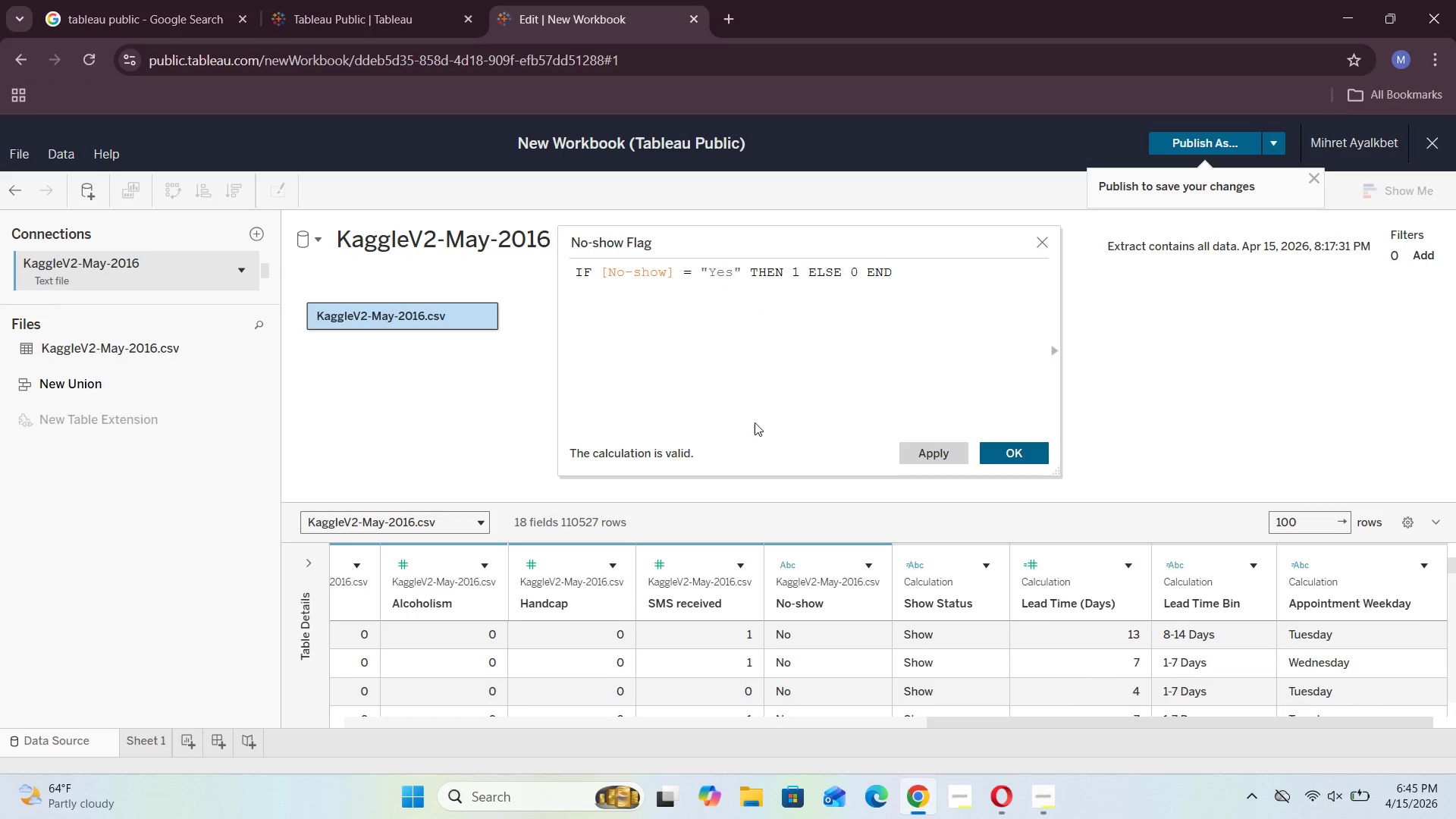 
left_click([1010, 450])
 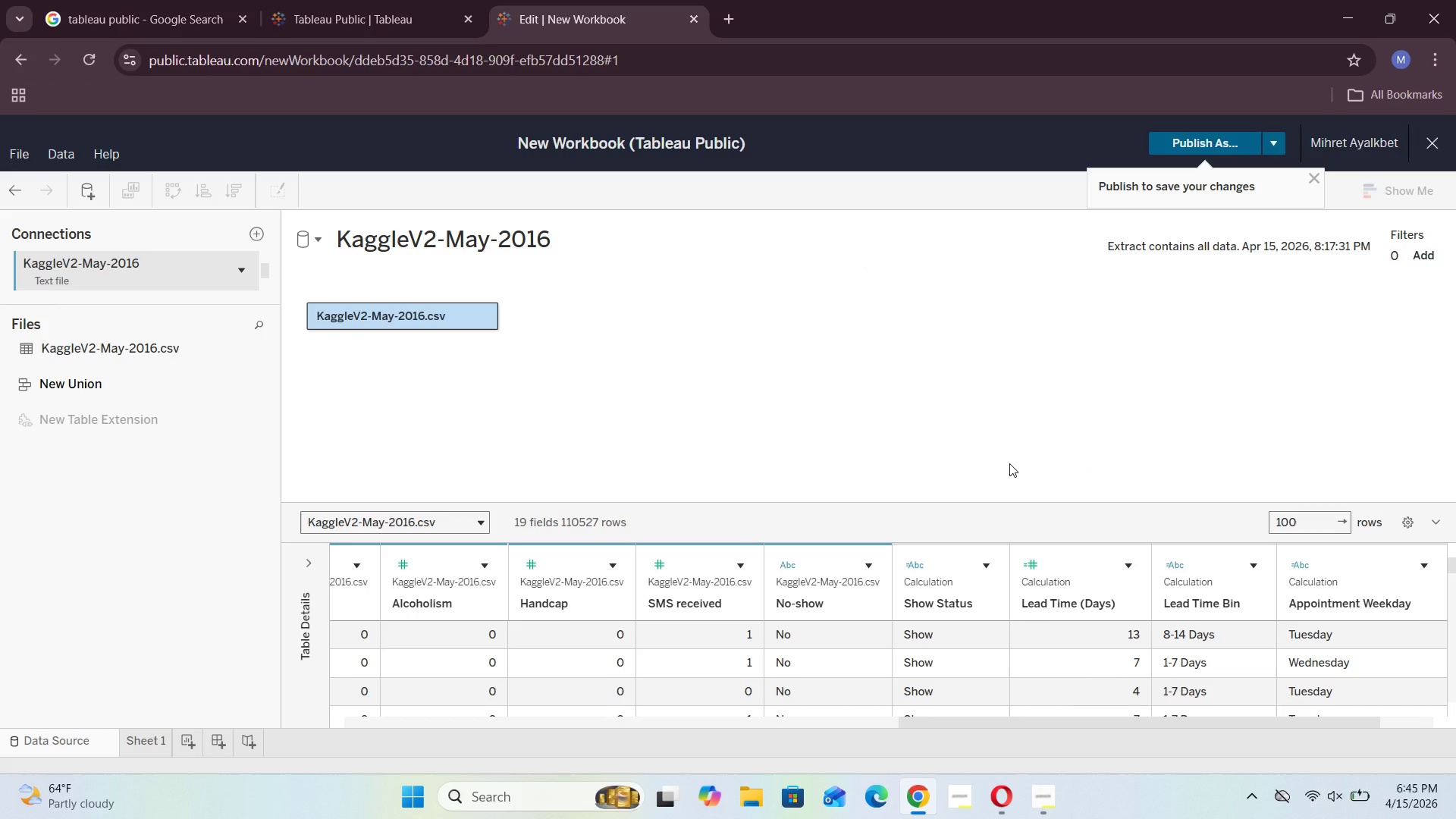 
wait(7.41)
 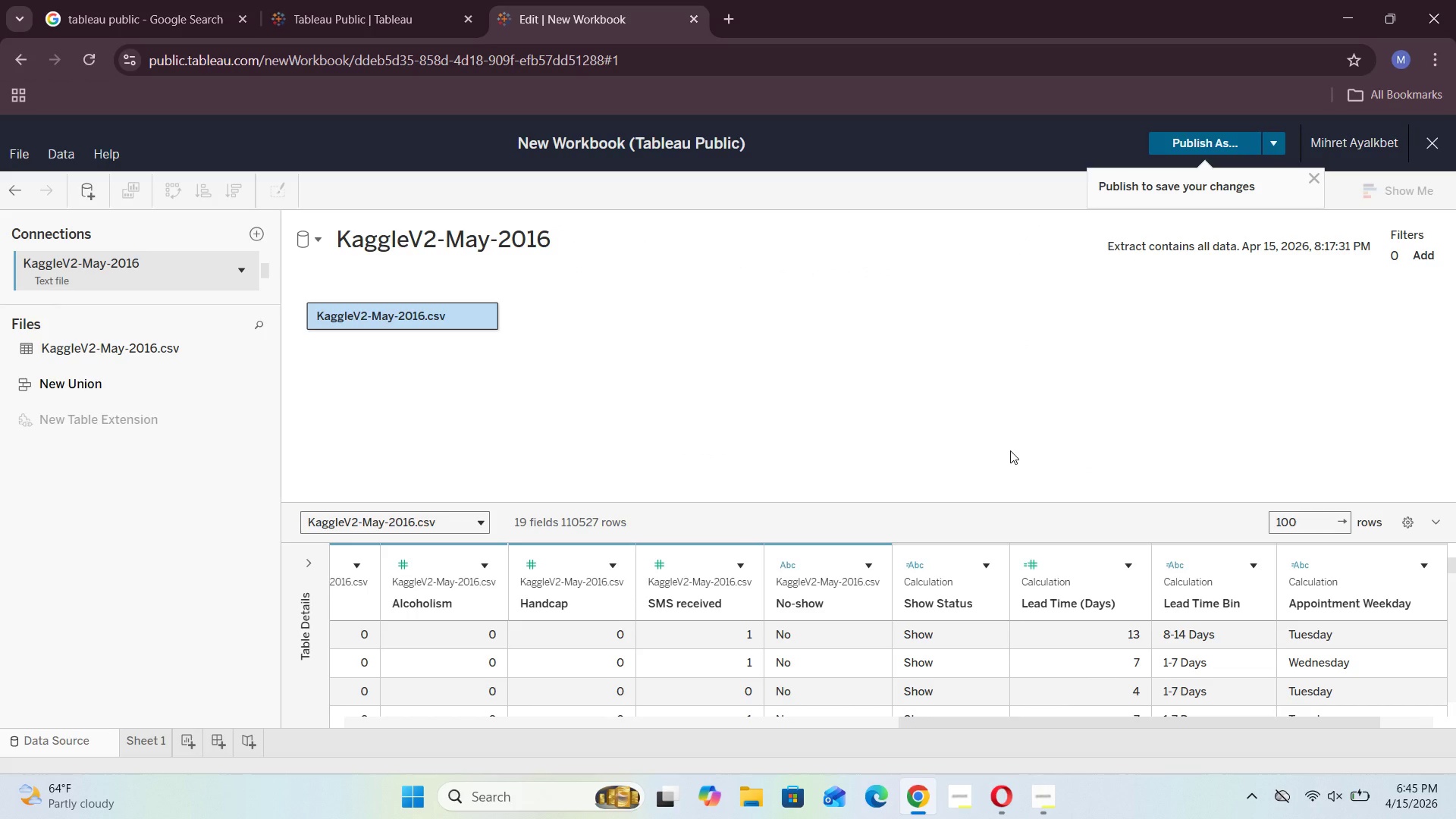 
left_click([1079, 723])